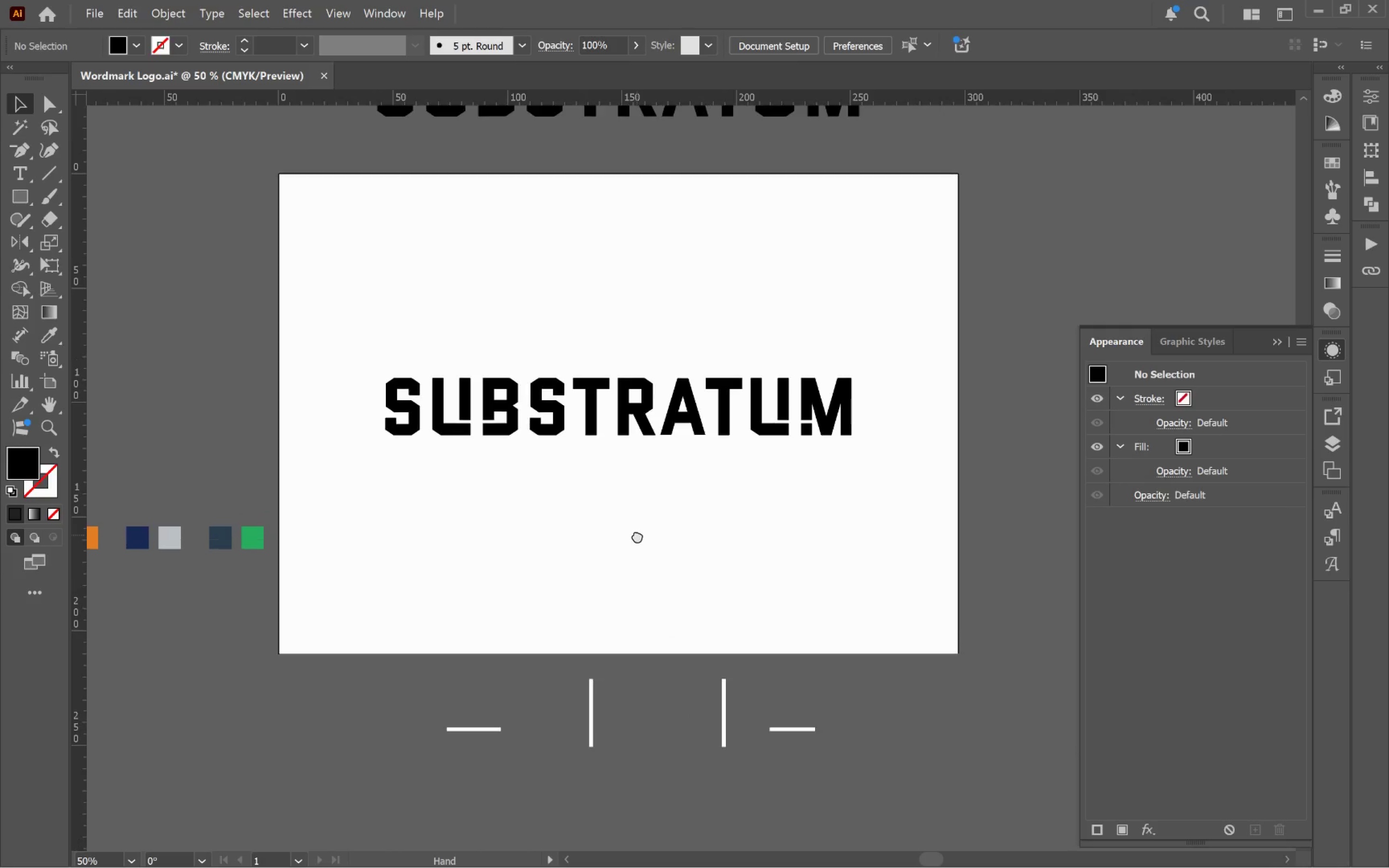 
hold_key(key=Space, duration=1.39)
 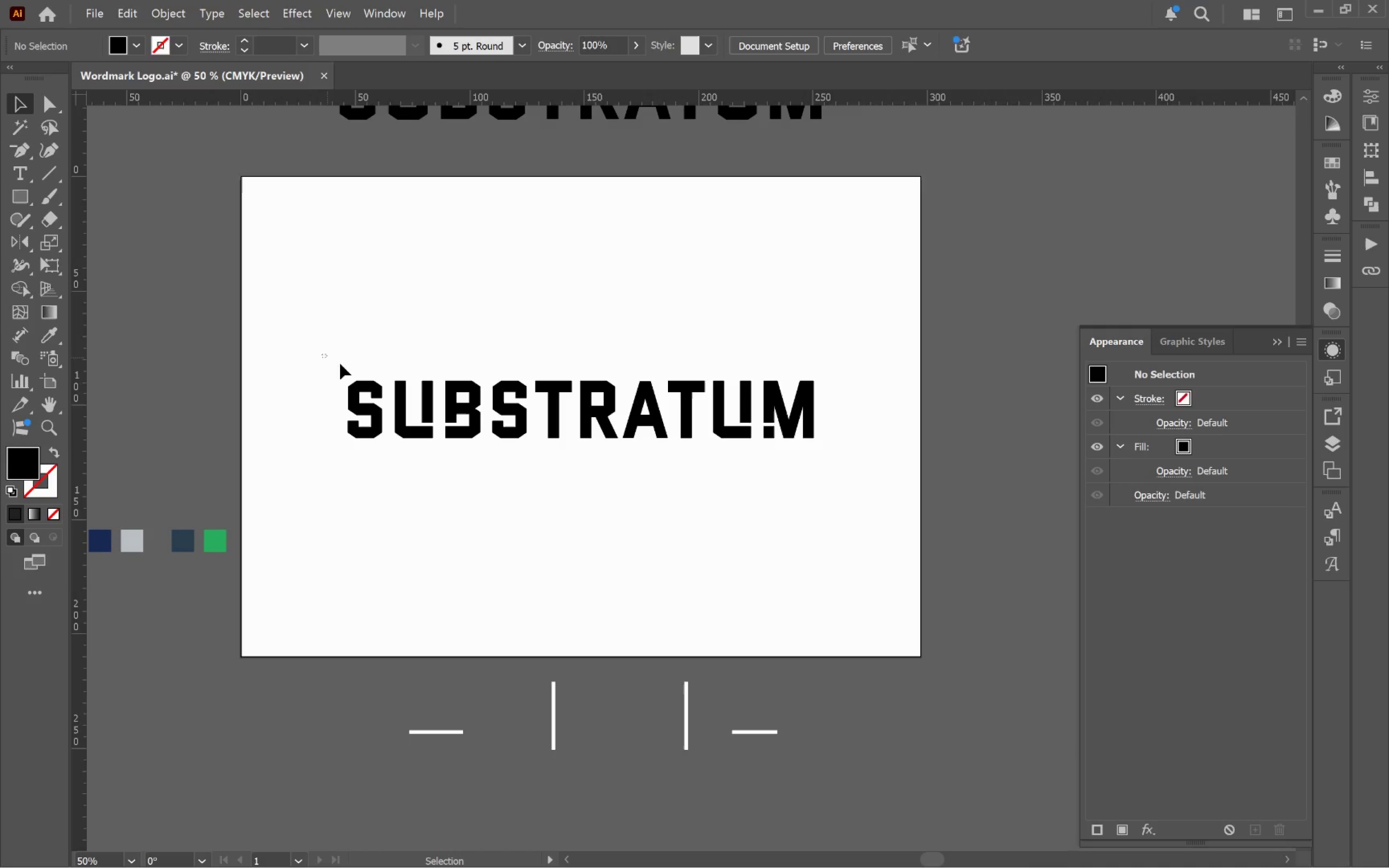 
scroll: coordinate [610, 500], scroll_direction: down, amount: 1.0
 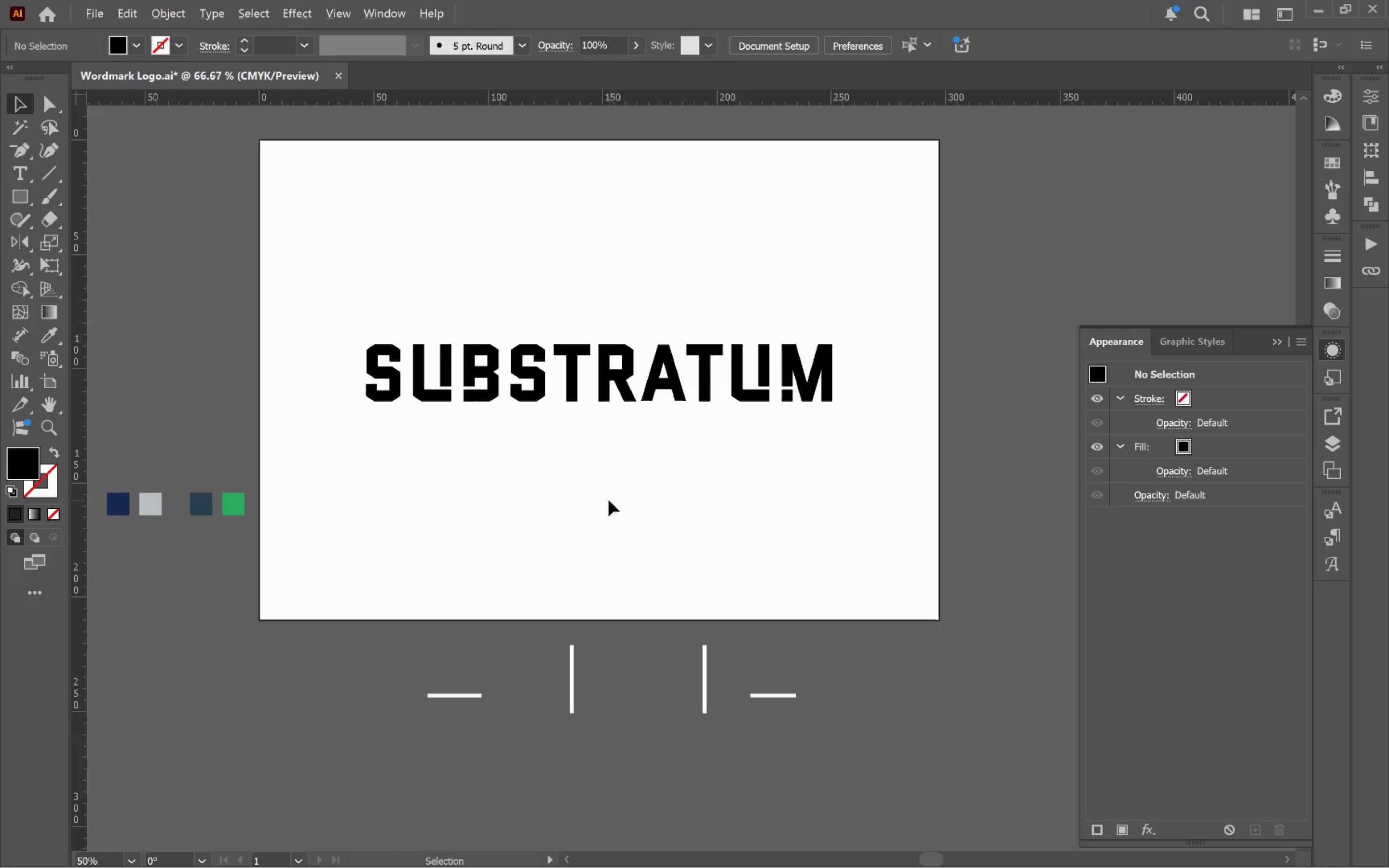 
left_click_drag(start_coordinate=[618, 501], to_coordinate=[599, 537])
 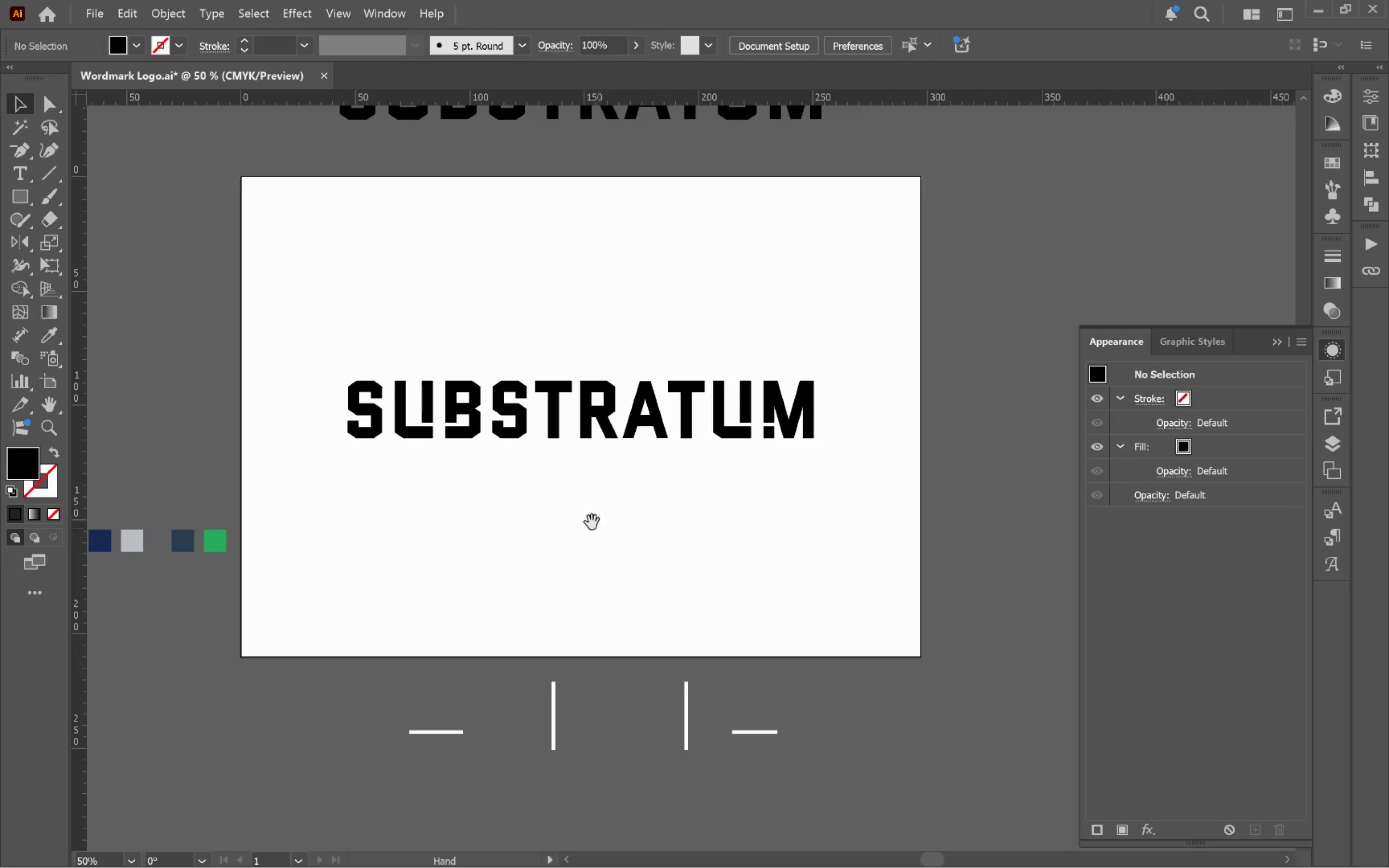 
hold_key(key=Space, duration=11.64)
 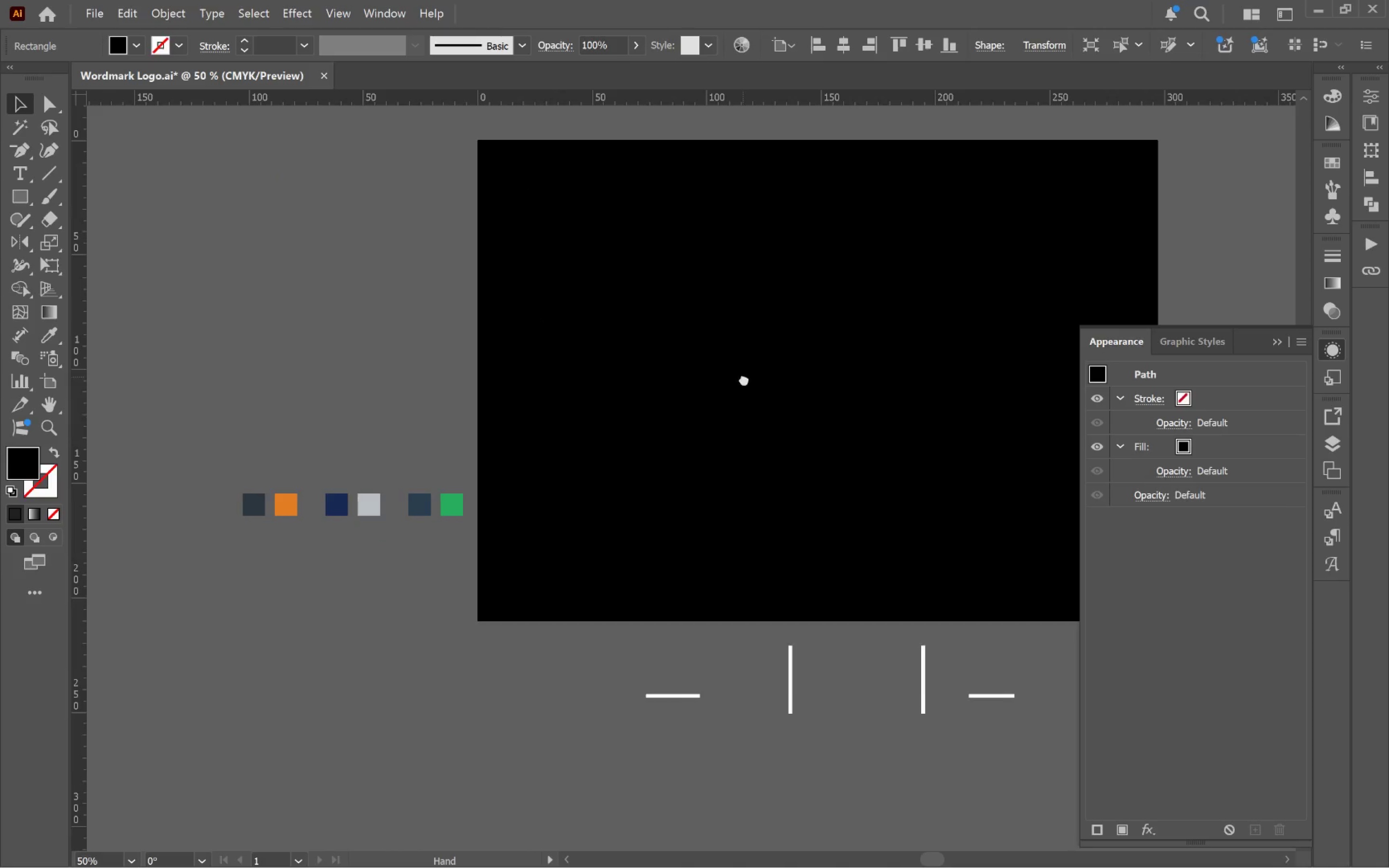 
left_click_drag(start_coordinate=[323, 355], to_coordinate=[851, 485])
 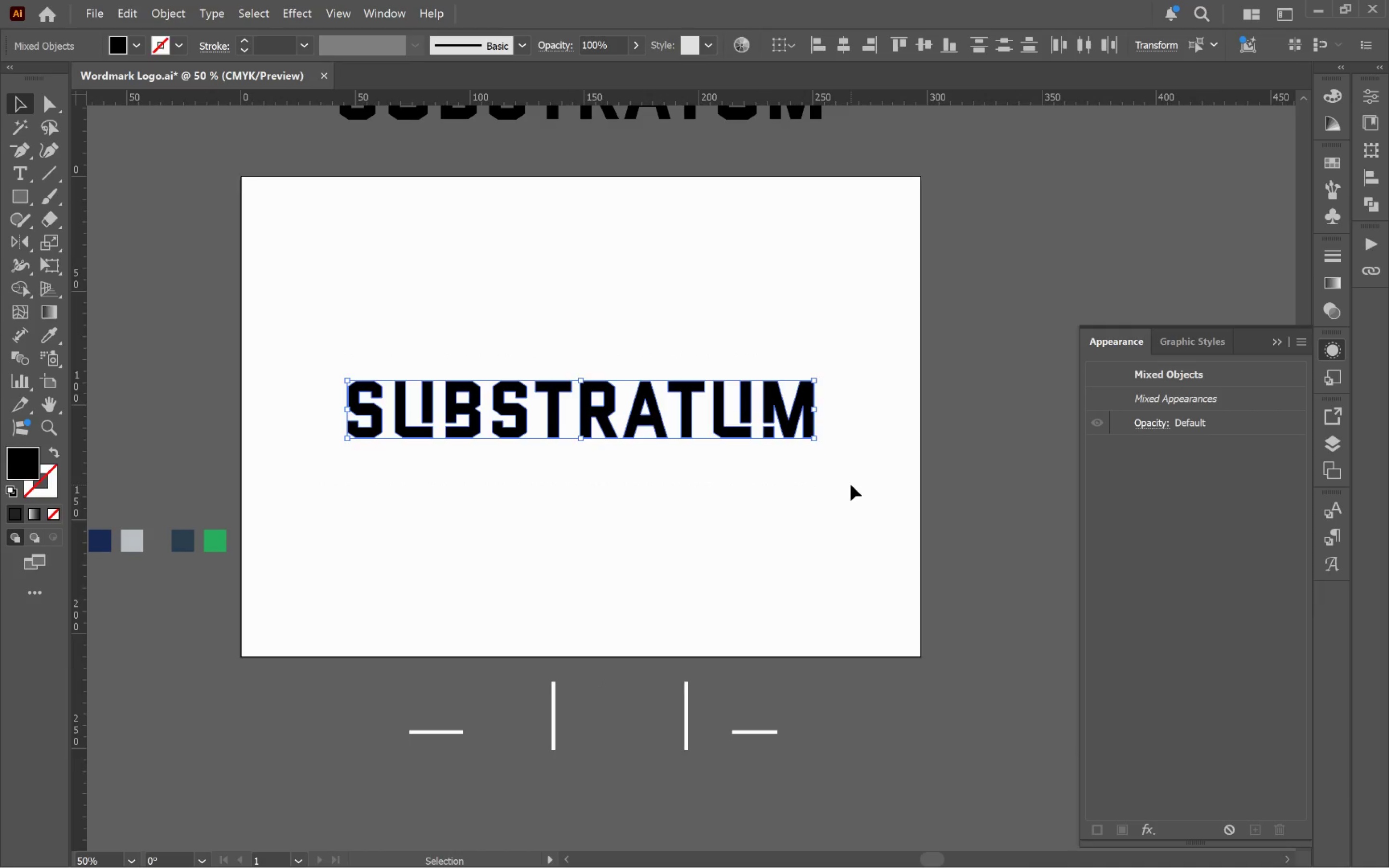 
key(Control+G)
 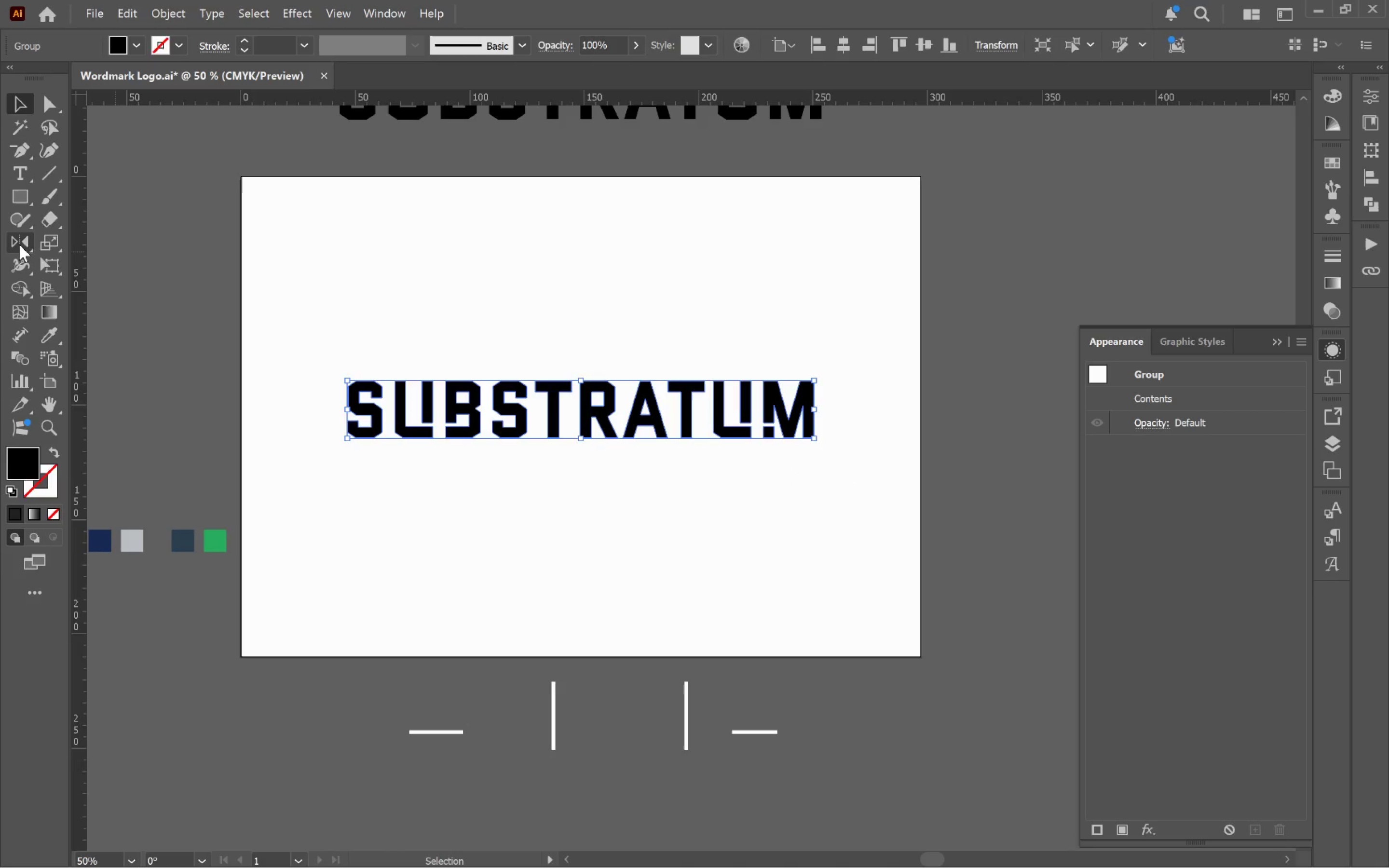 
left_click([12, 194])
 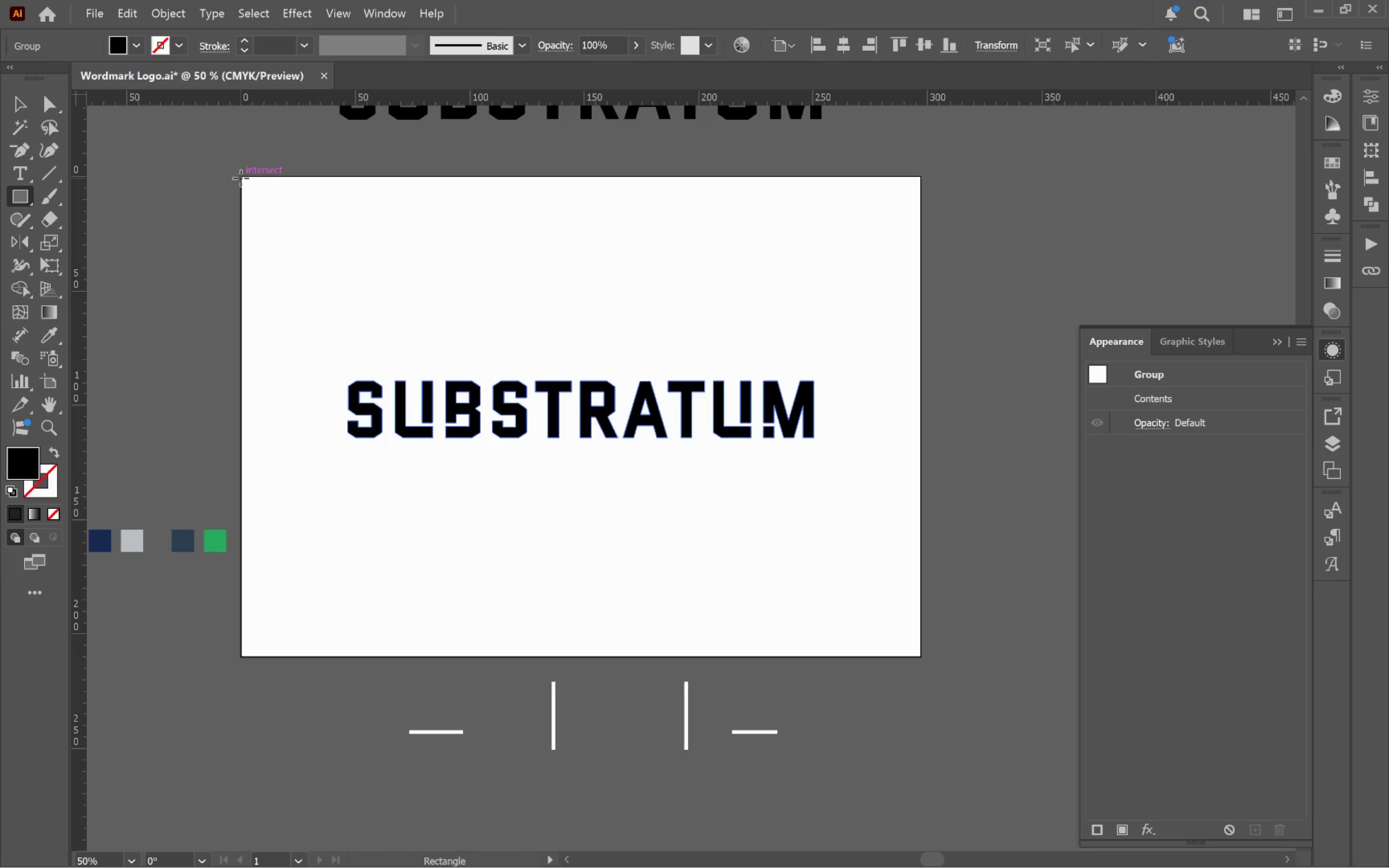 
left_click_drag(start_coordinate=[241, 177], to_coordinate=[919, 653])
 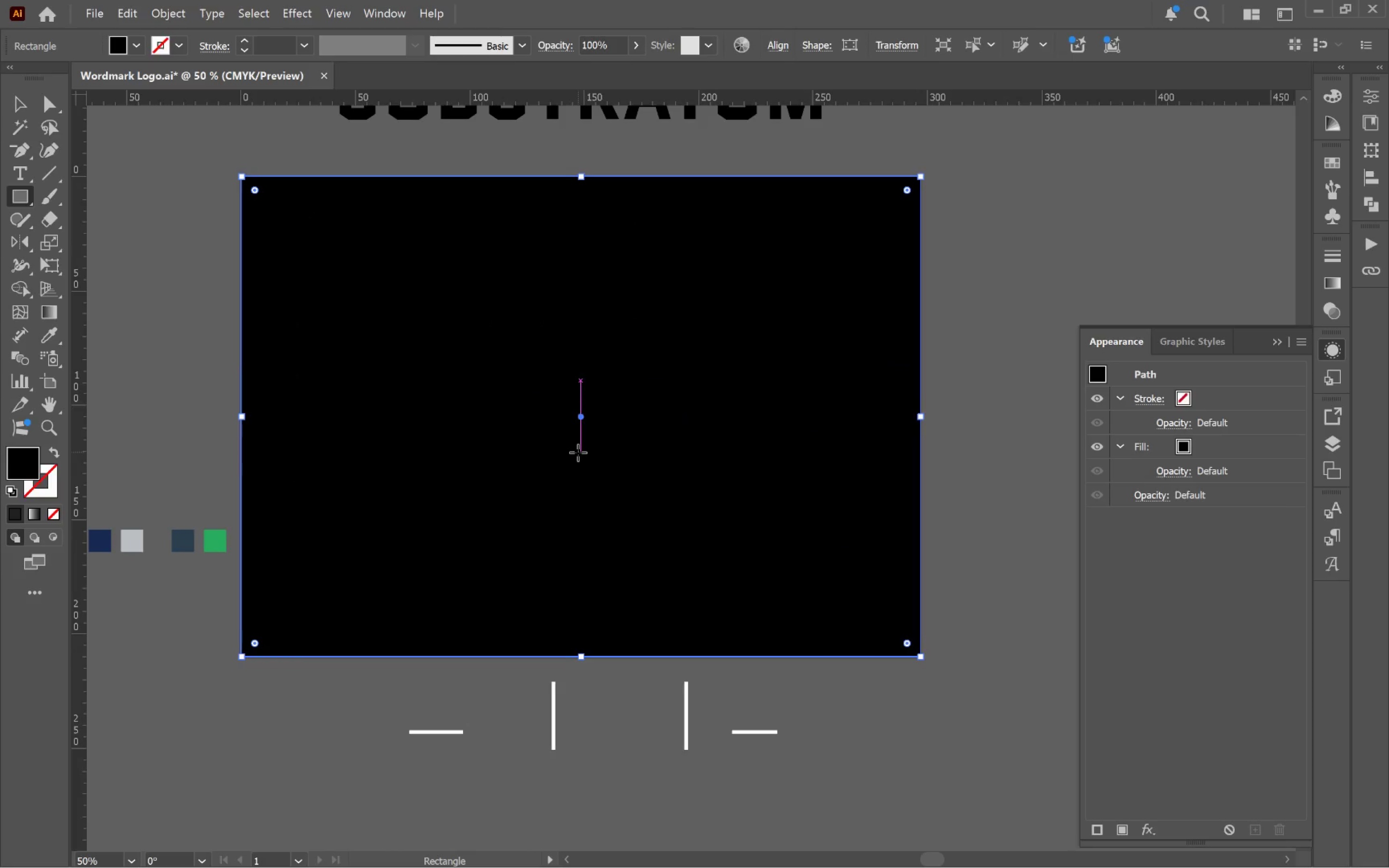 
key(V)
 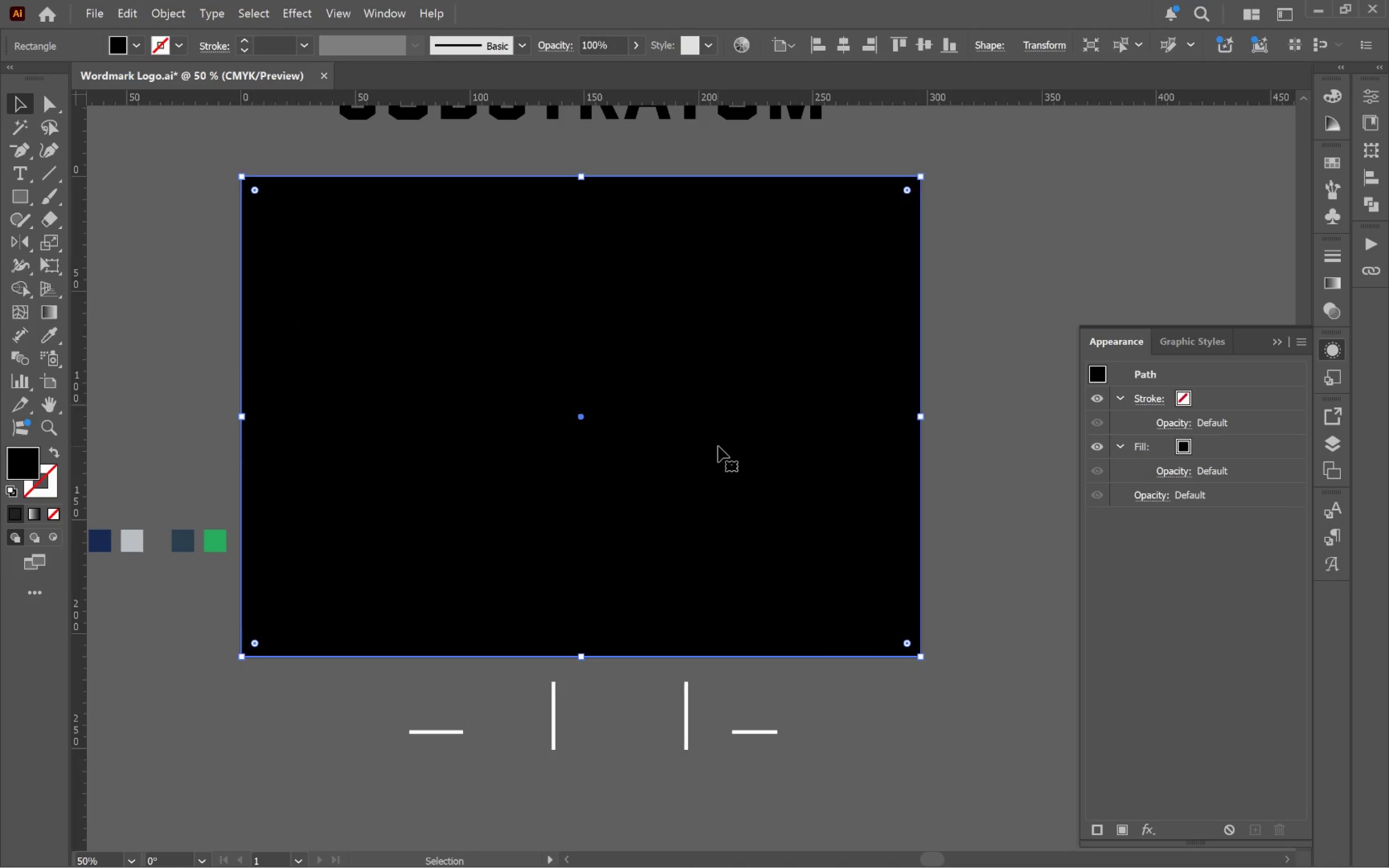 
key(Control+Shift+BracketLeft)
 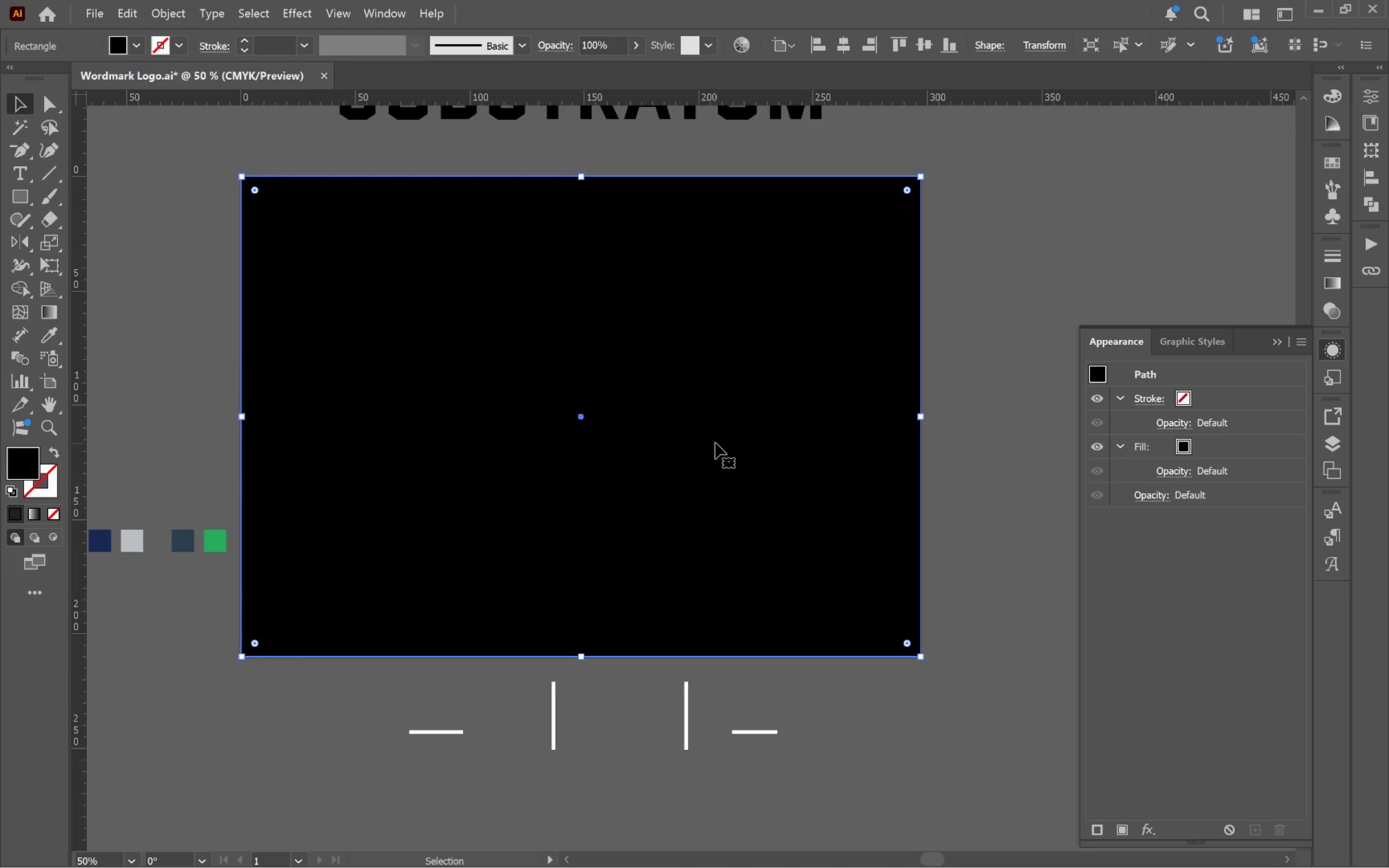 
hold_key(key=Space, duration=0.94)
 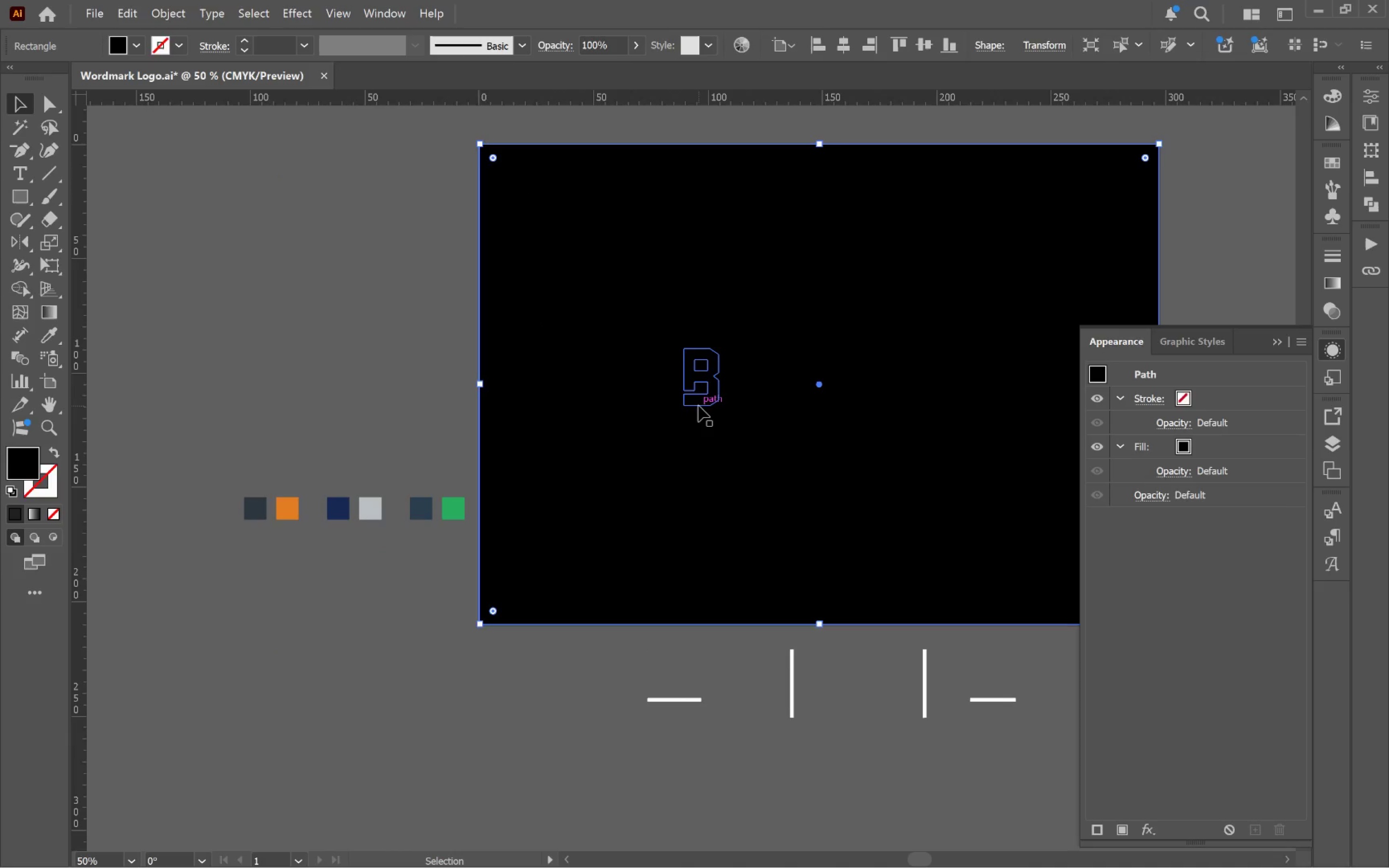 
left_click_drag(start_coordinate=[507, 414], to_coordinate=[745, 382])
 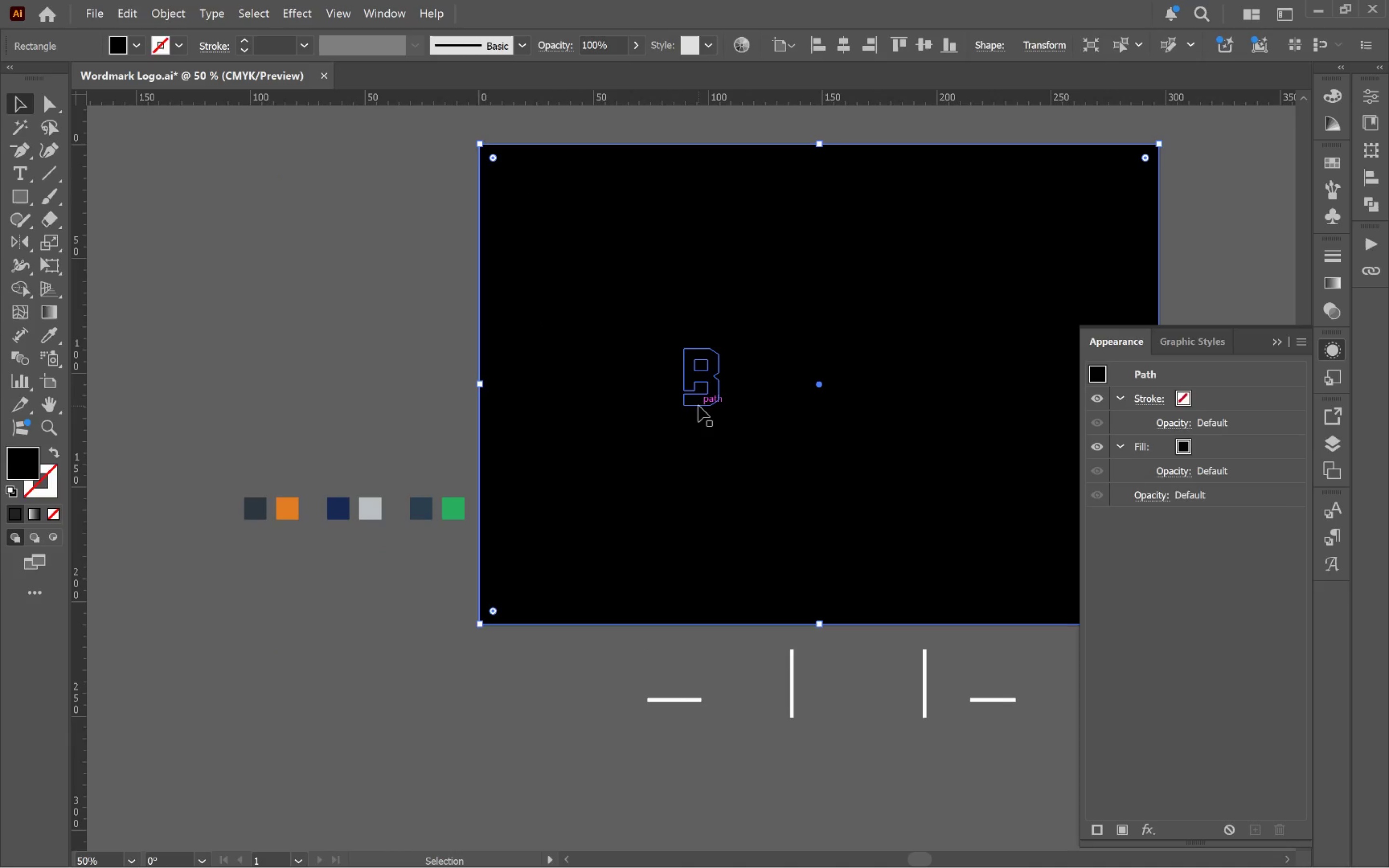 
key(I)
 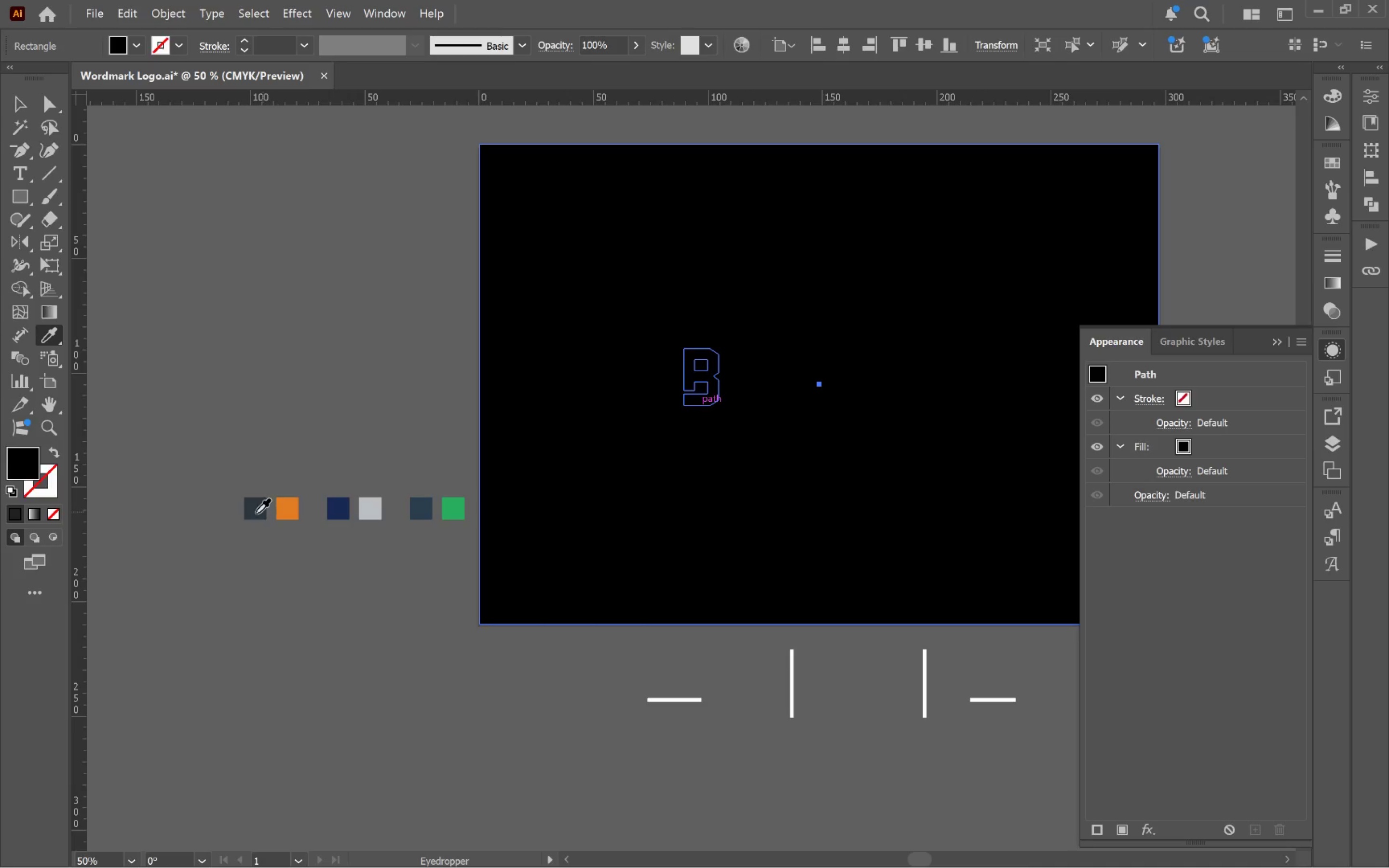 
left_click([249, 513])
 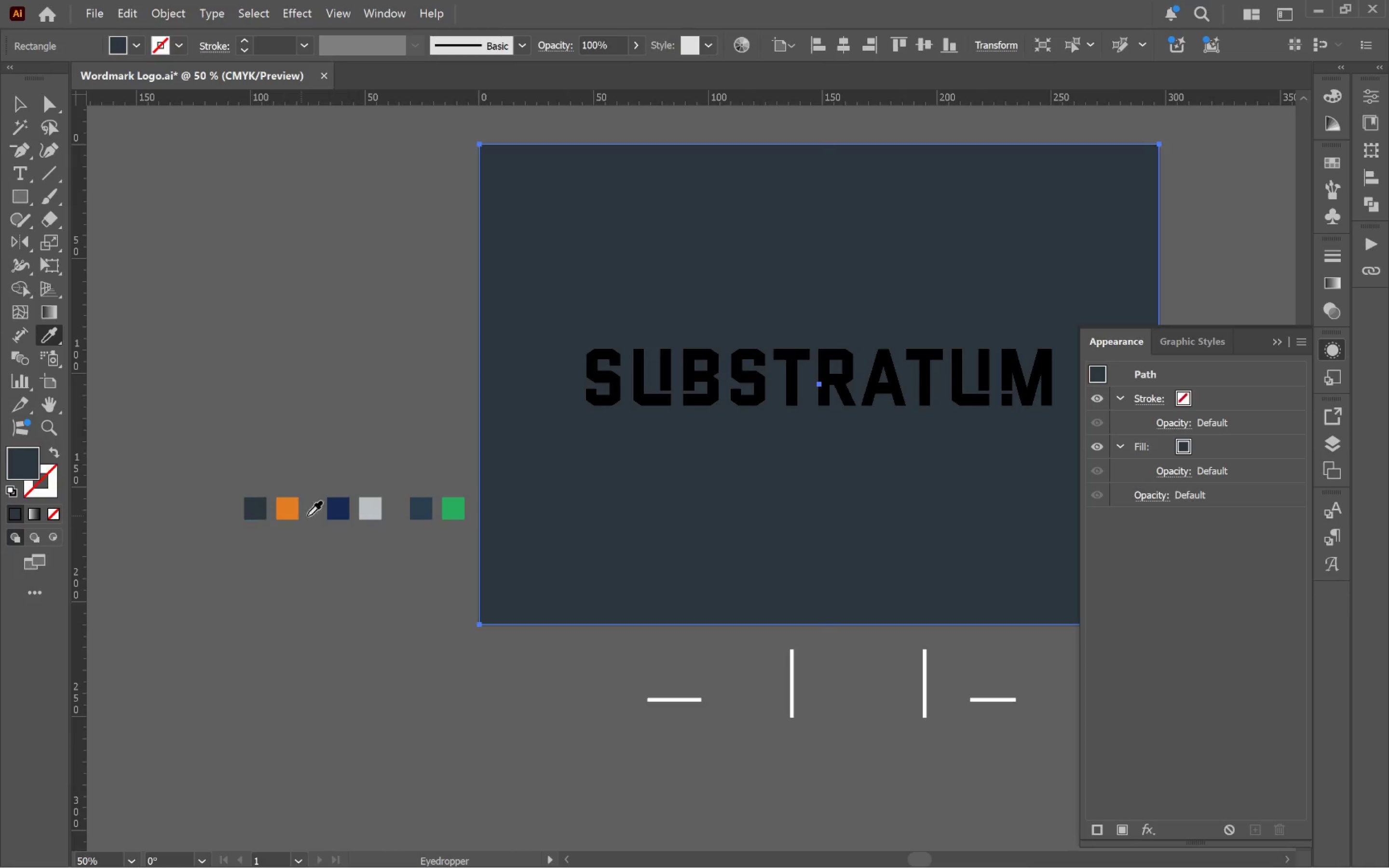 
hold_key(key=ControlLeft, duration=0.89)
left_click([651, 394])
 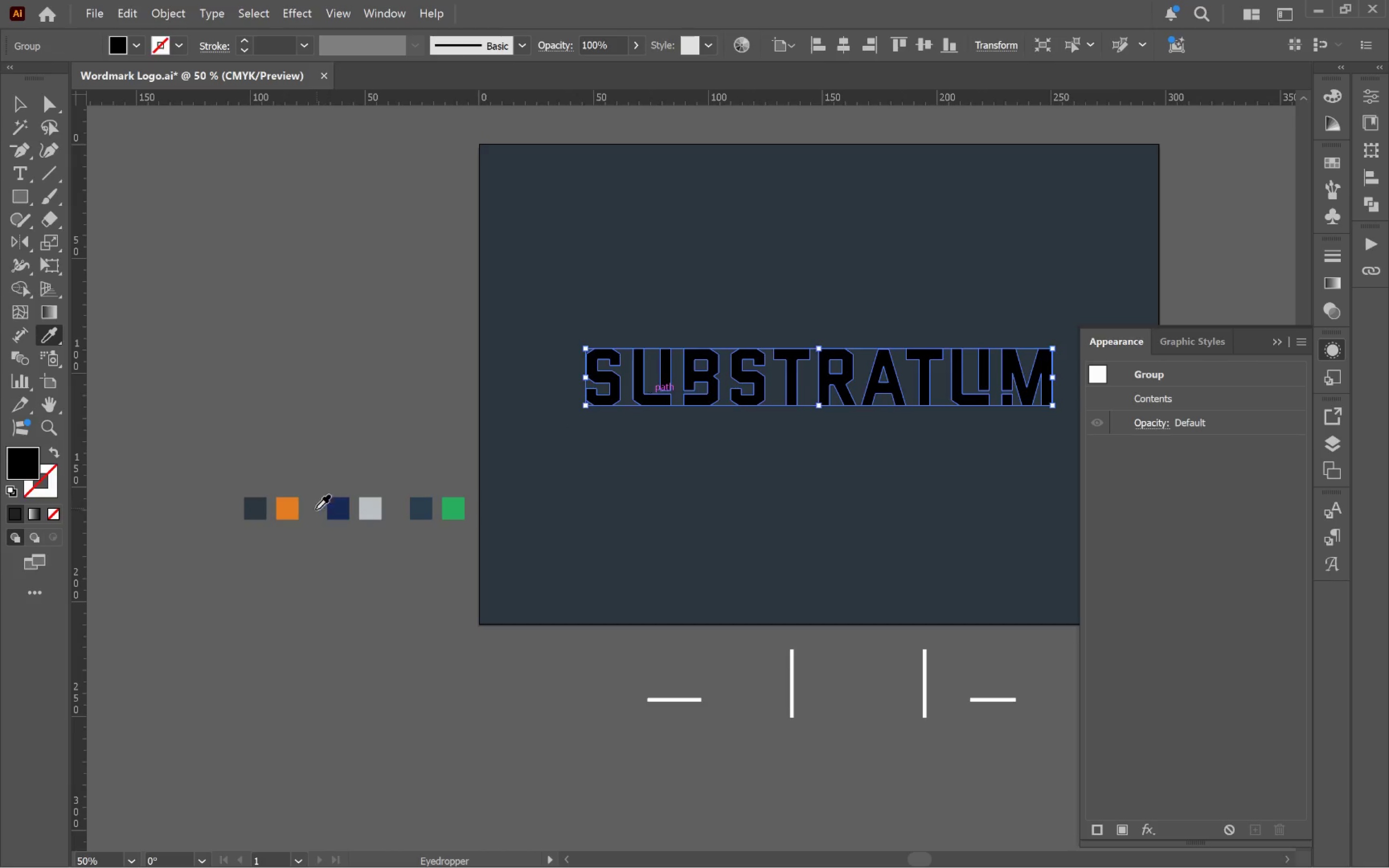 
left_click([290, 511])
 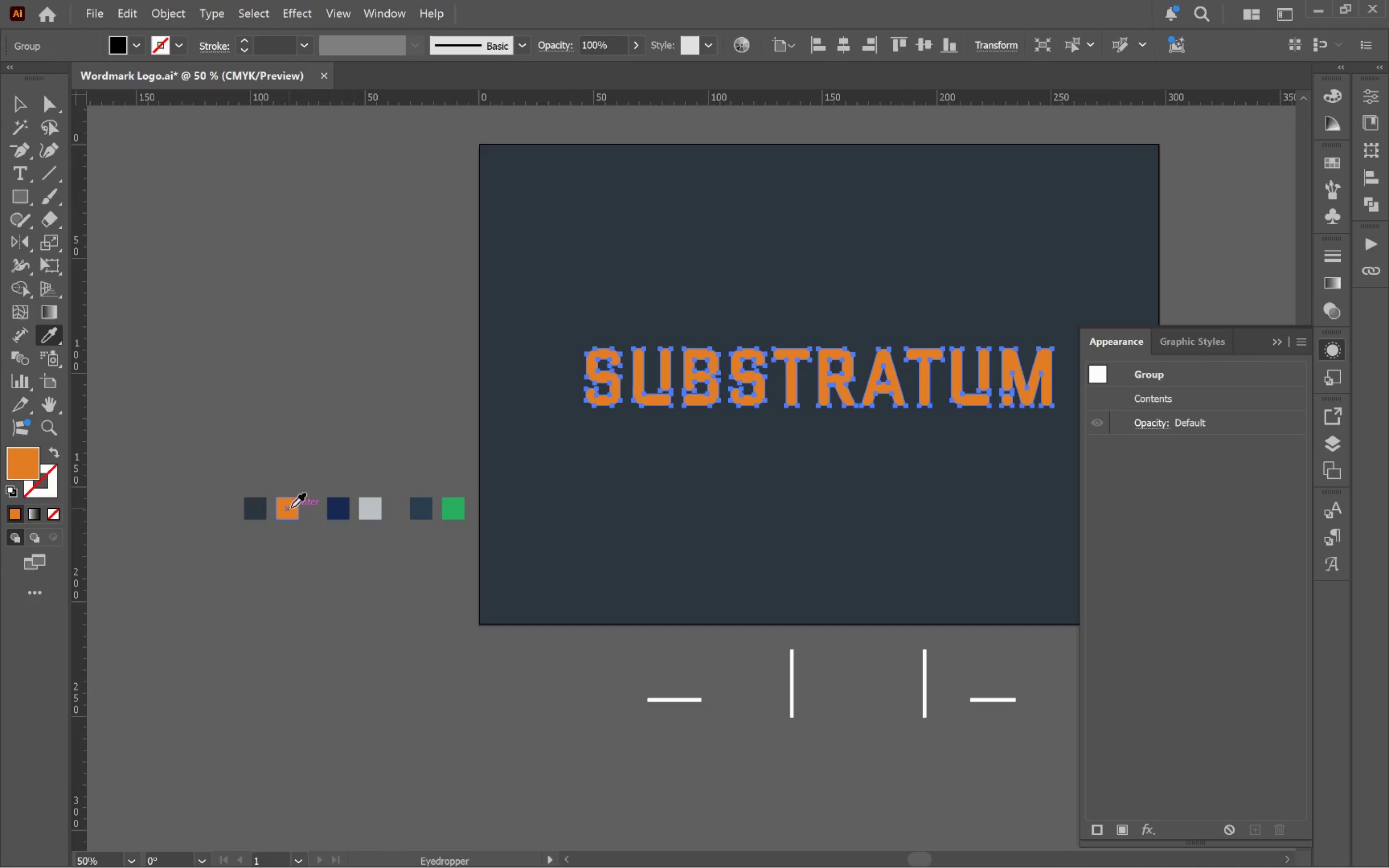 
hold_key(key=ControlLeft, duration=0.56)
left_click([346, 369])
 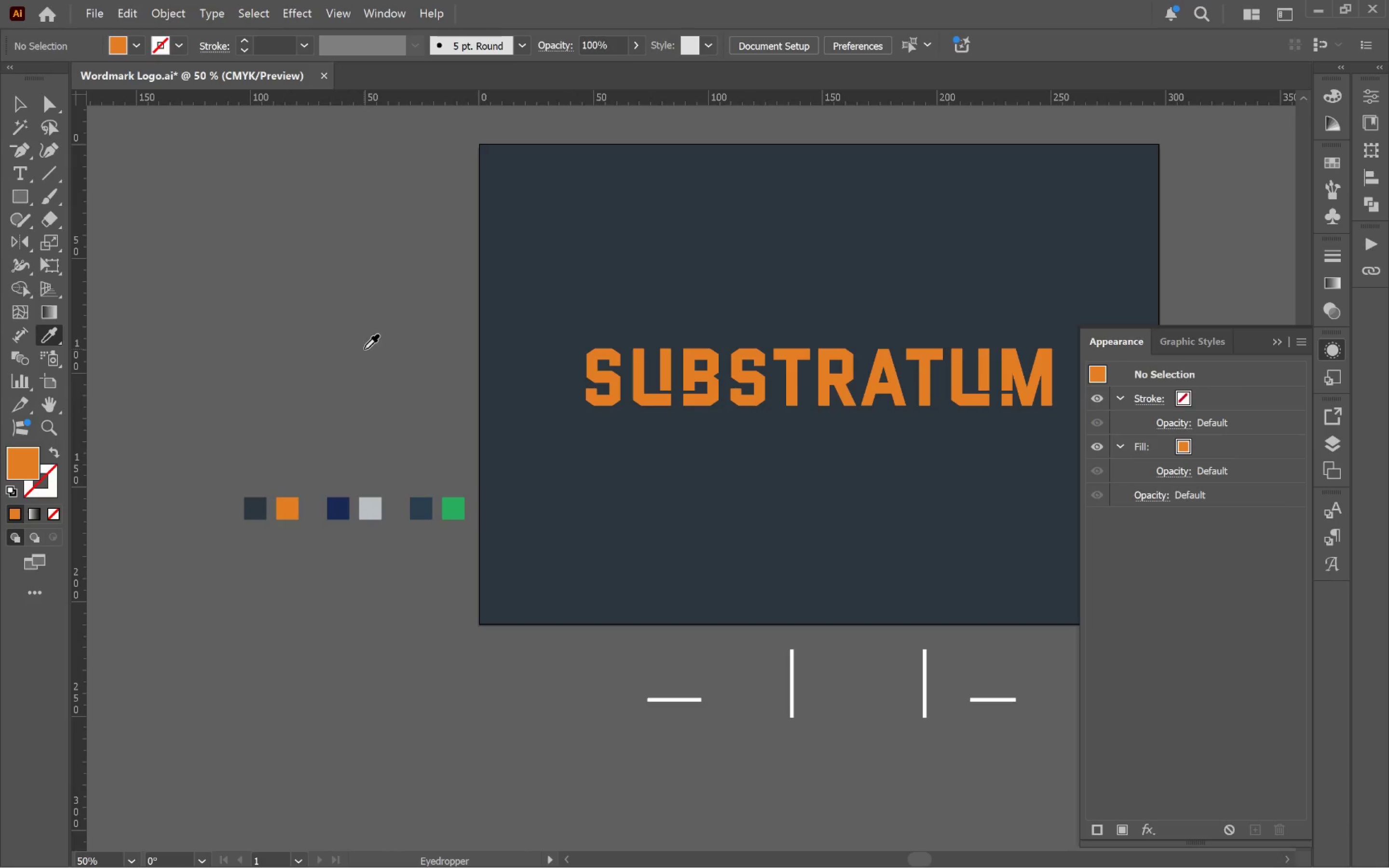 
hold_key(key=Space, duration=1.42)
 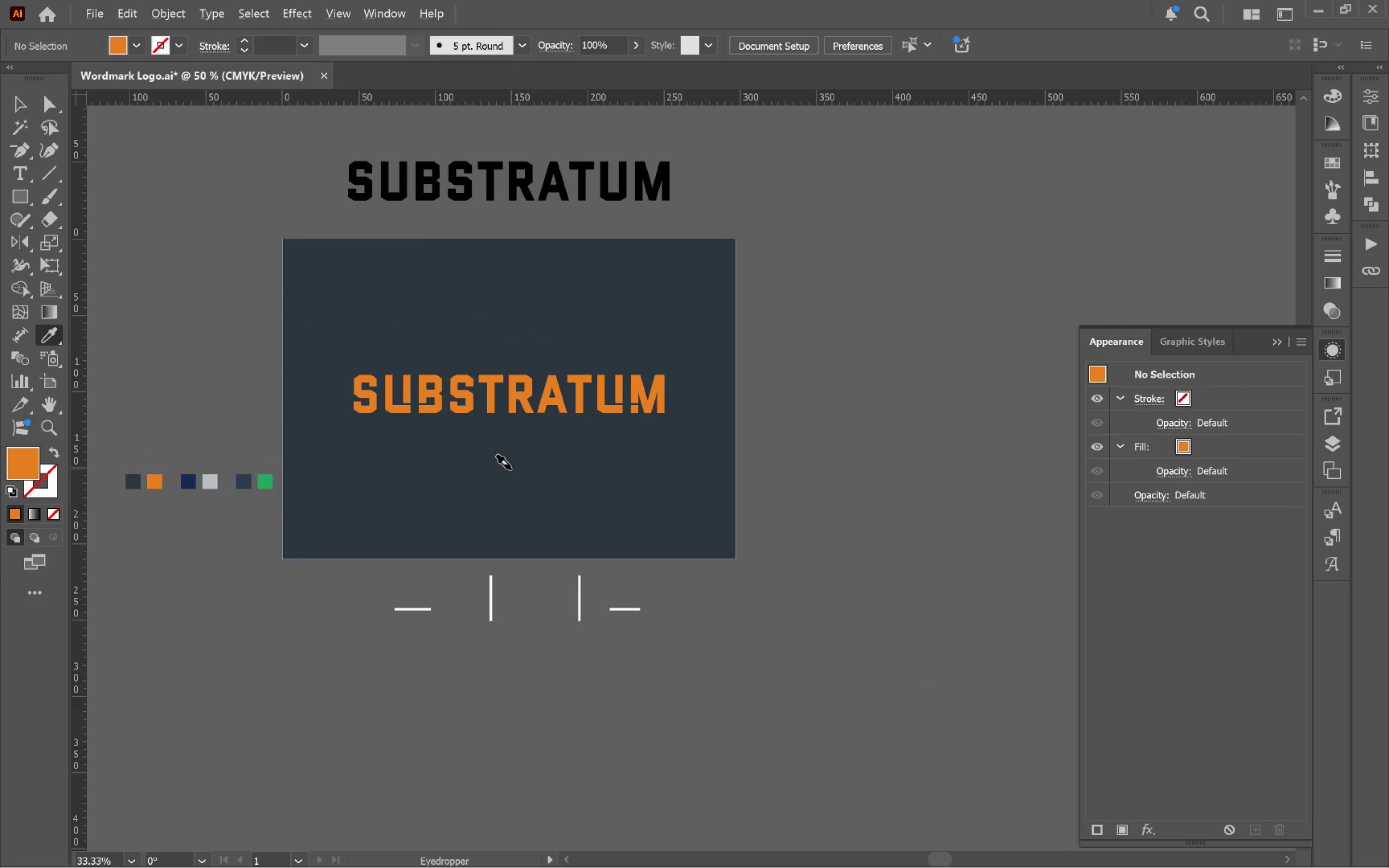 
left_click_drag(start_coordinate=[807, 496], to_coordinate=[497, 475])
 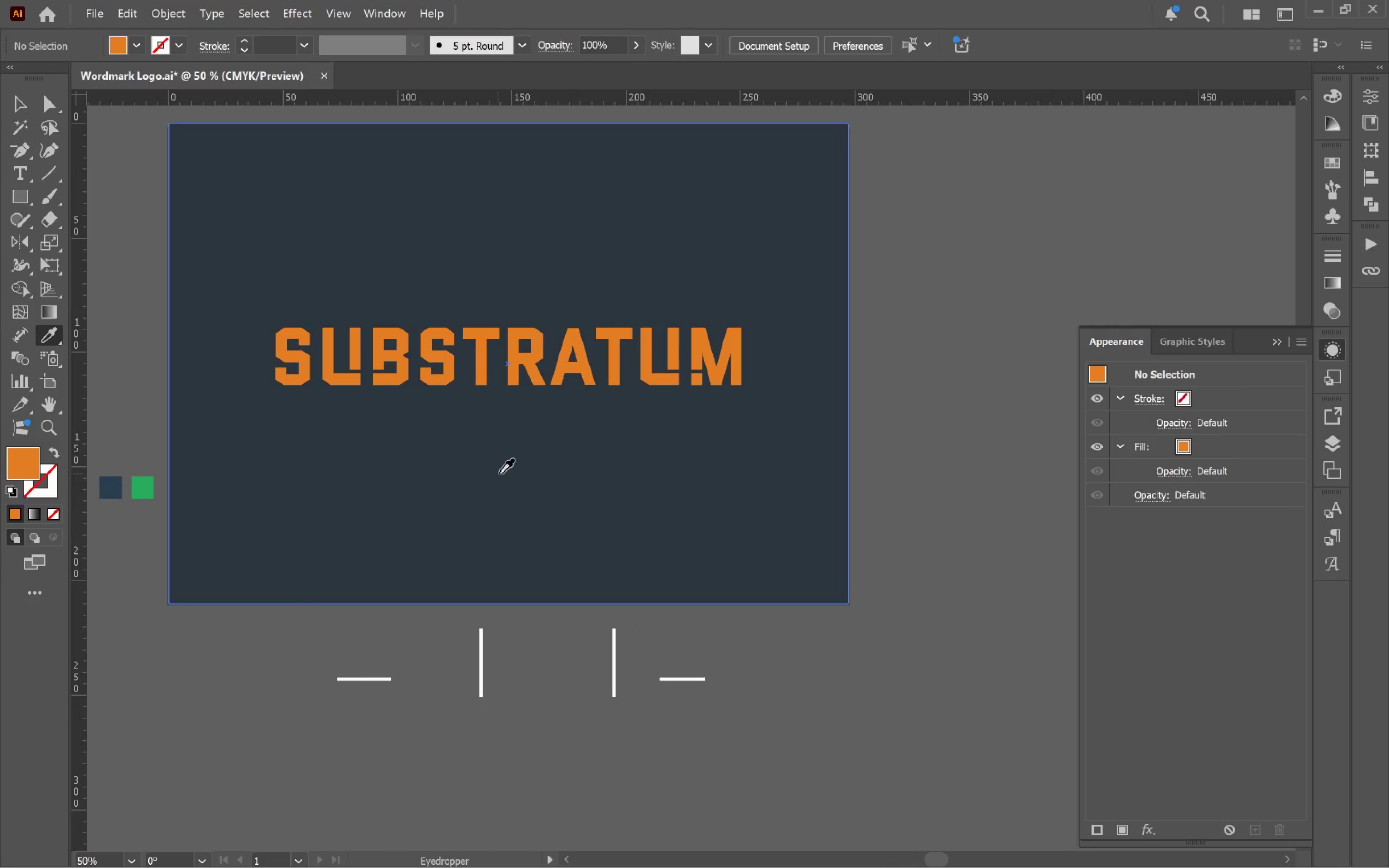 
hold_key(key=AltLeft, duration=0.67)
scroll: coordinate [511, 469], scroll_direction: down, amount: 2.0
 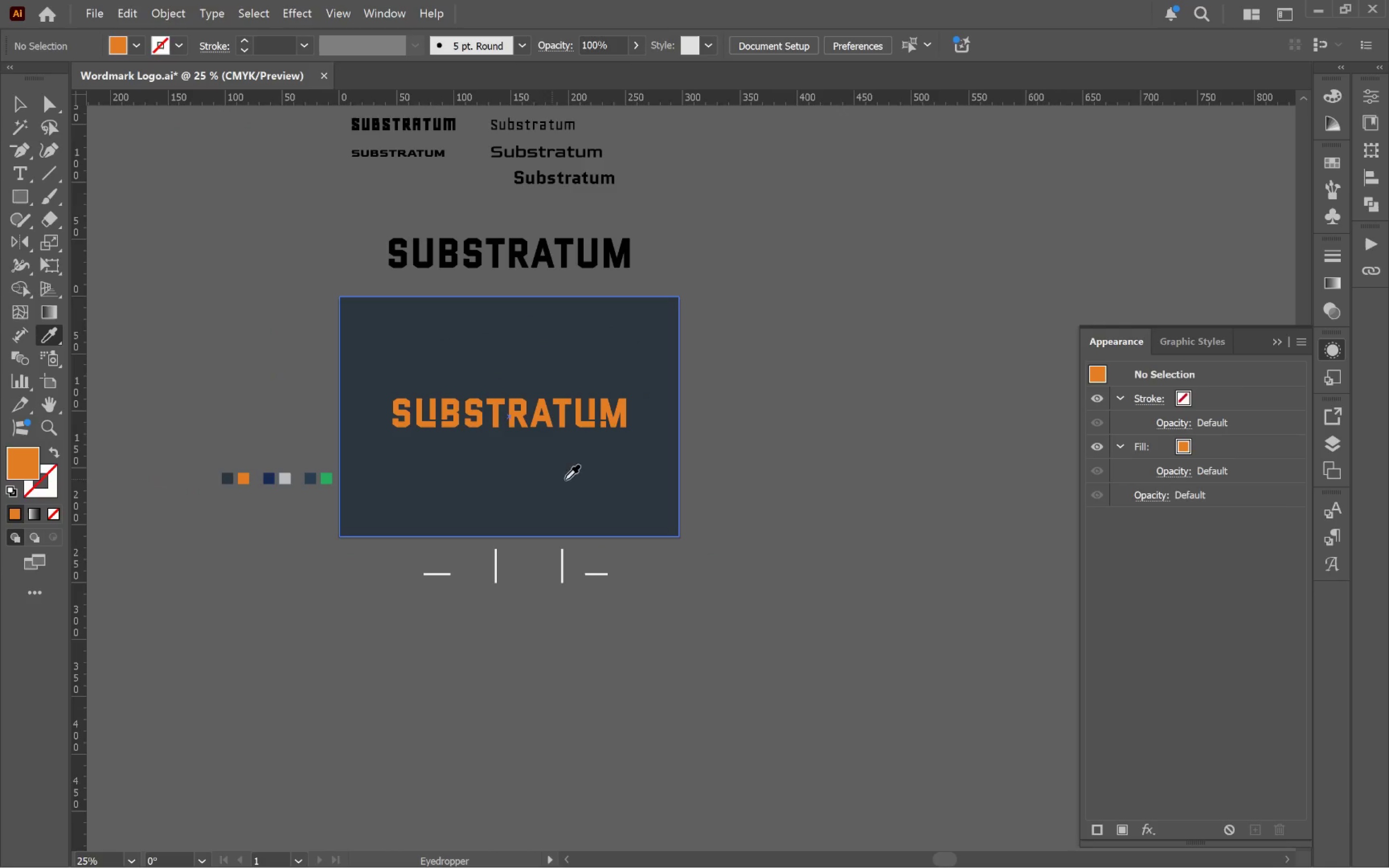 
hold_key(key=Space, duration=1.5)
 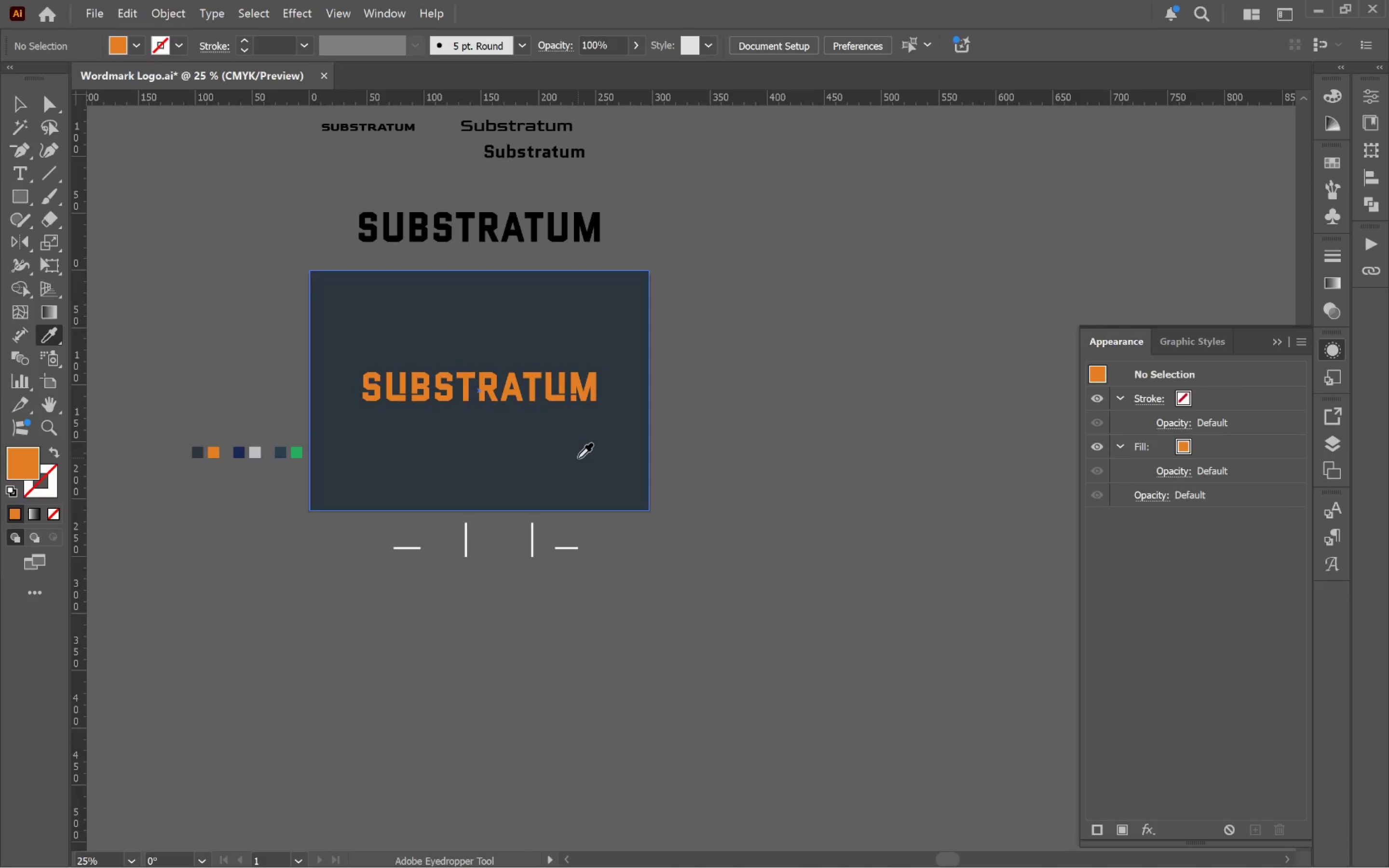 
left_click_drag(start_coordinate=[607, 486], to_coordinate=[577, 459])
 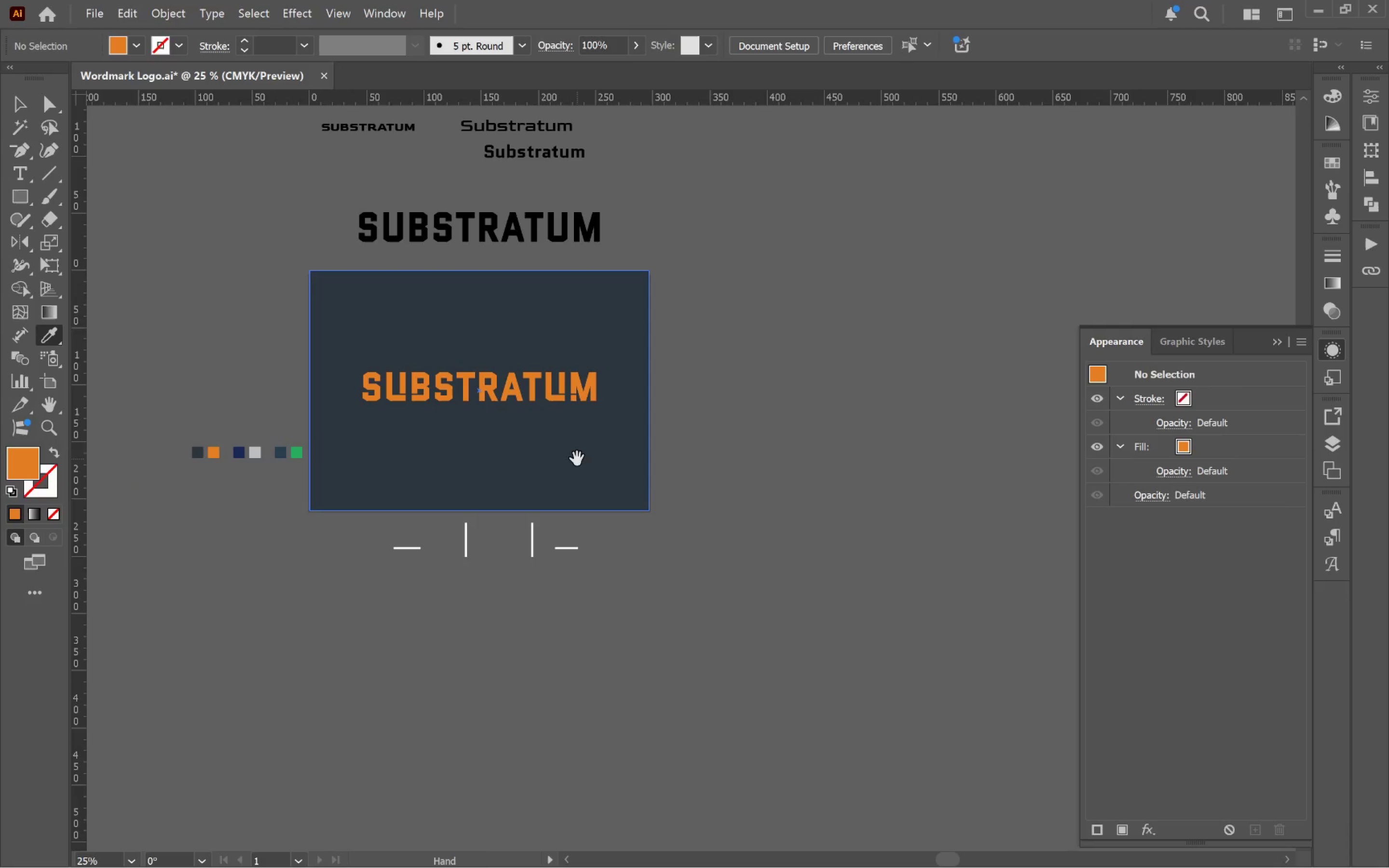 
key(Space)
 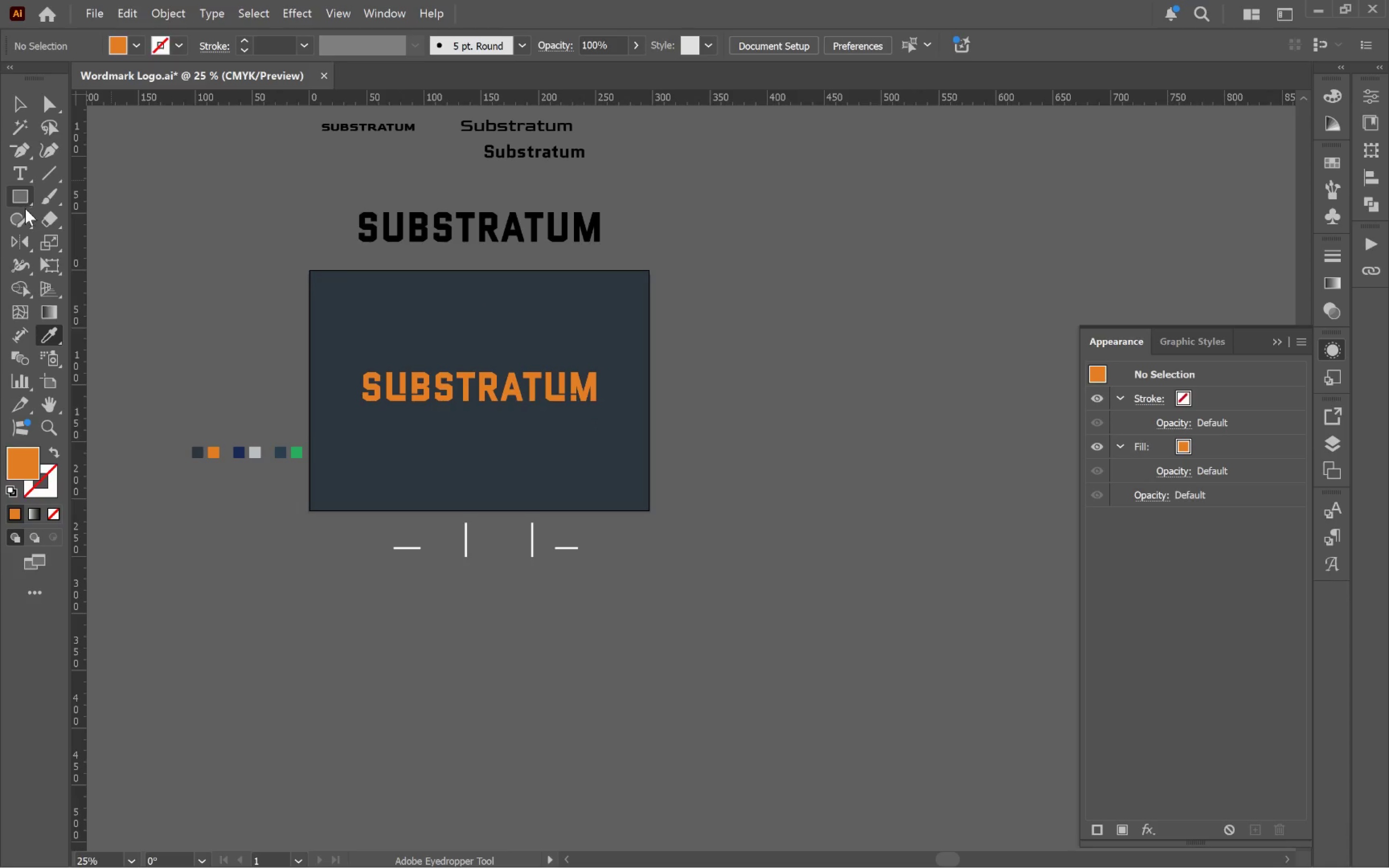 
left_click([47, 385])
 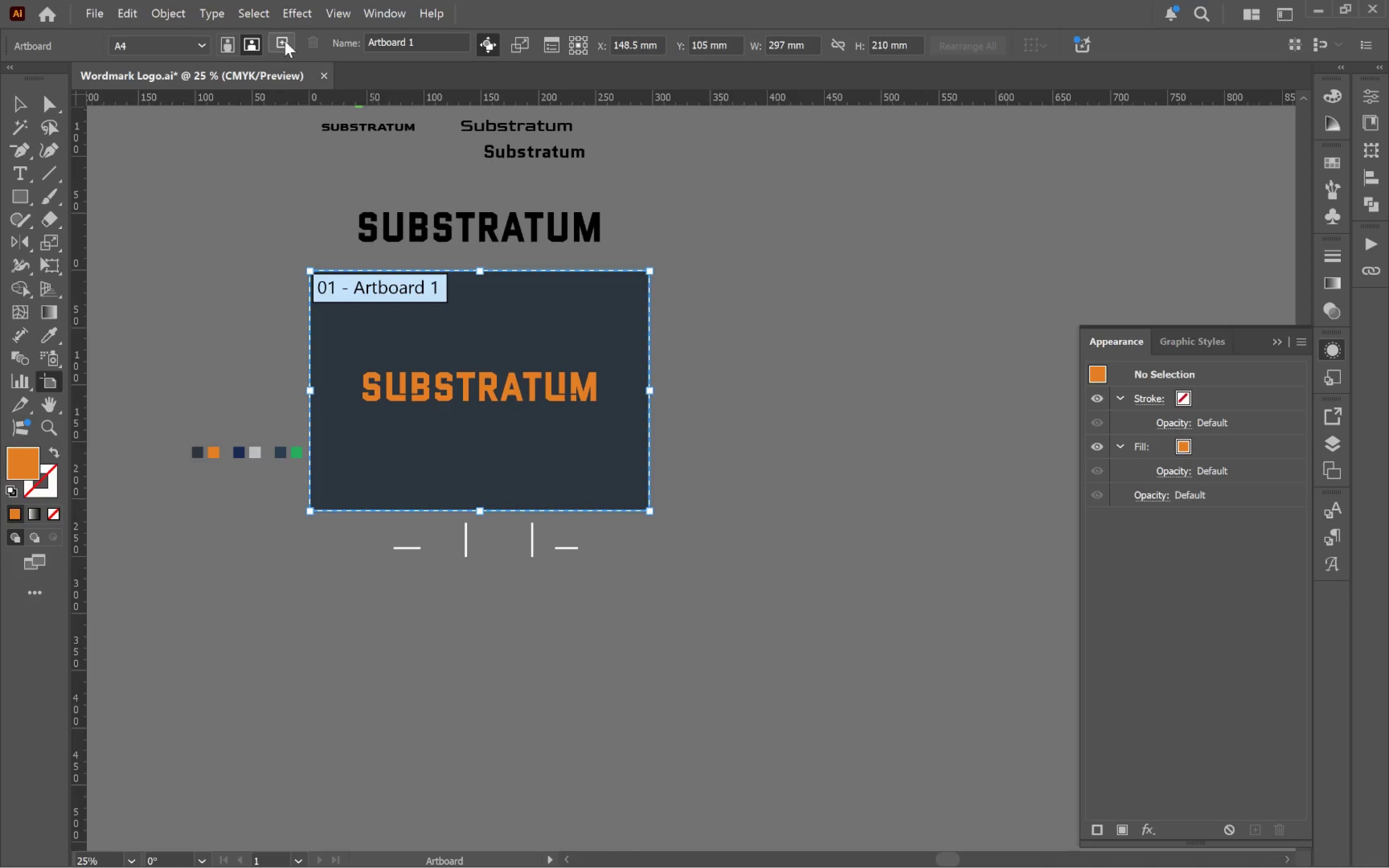 
double_click([286, 41])
 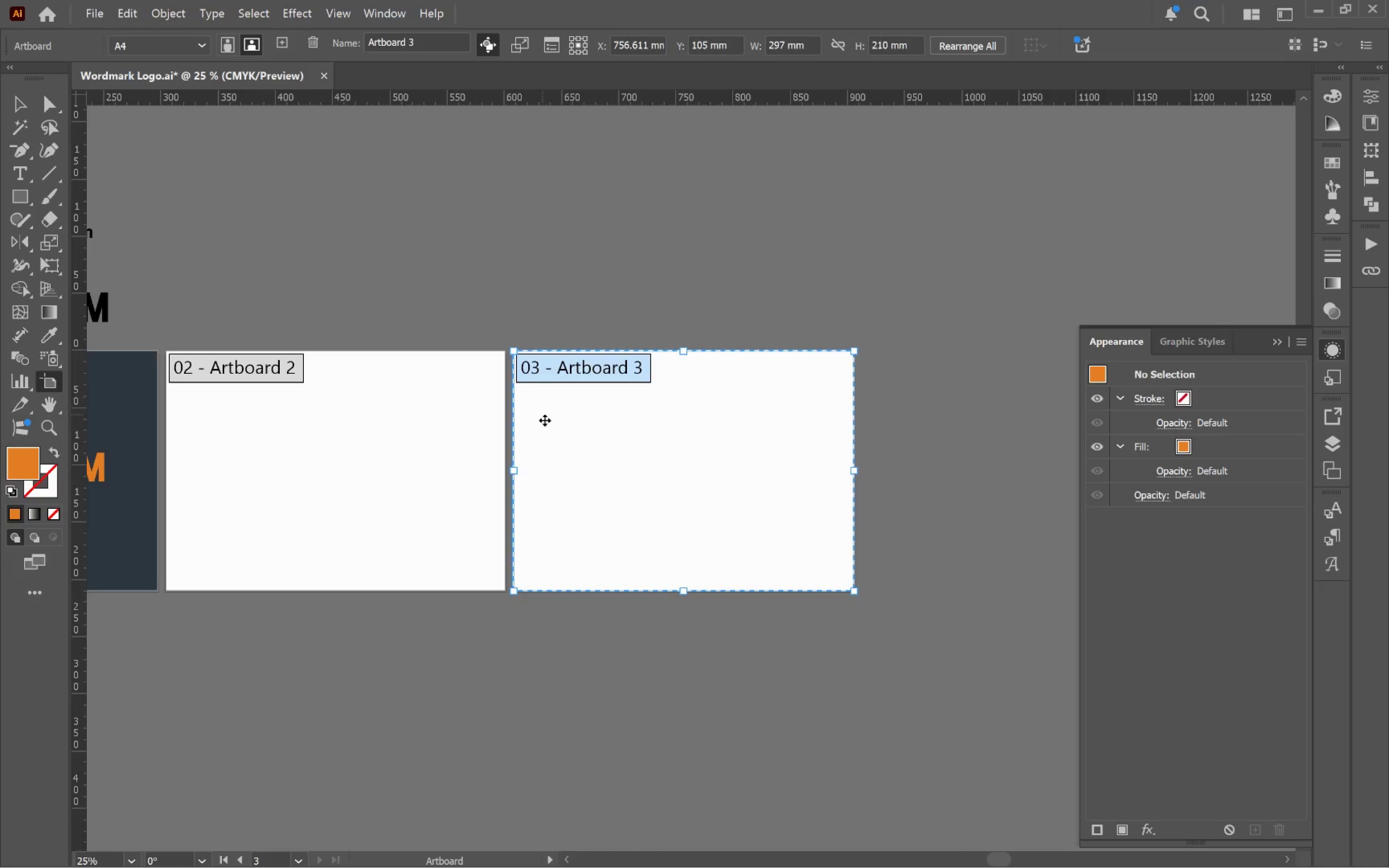 
hold_key(key=Space, duration=0.77)
 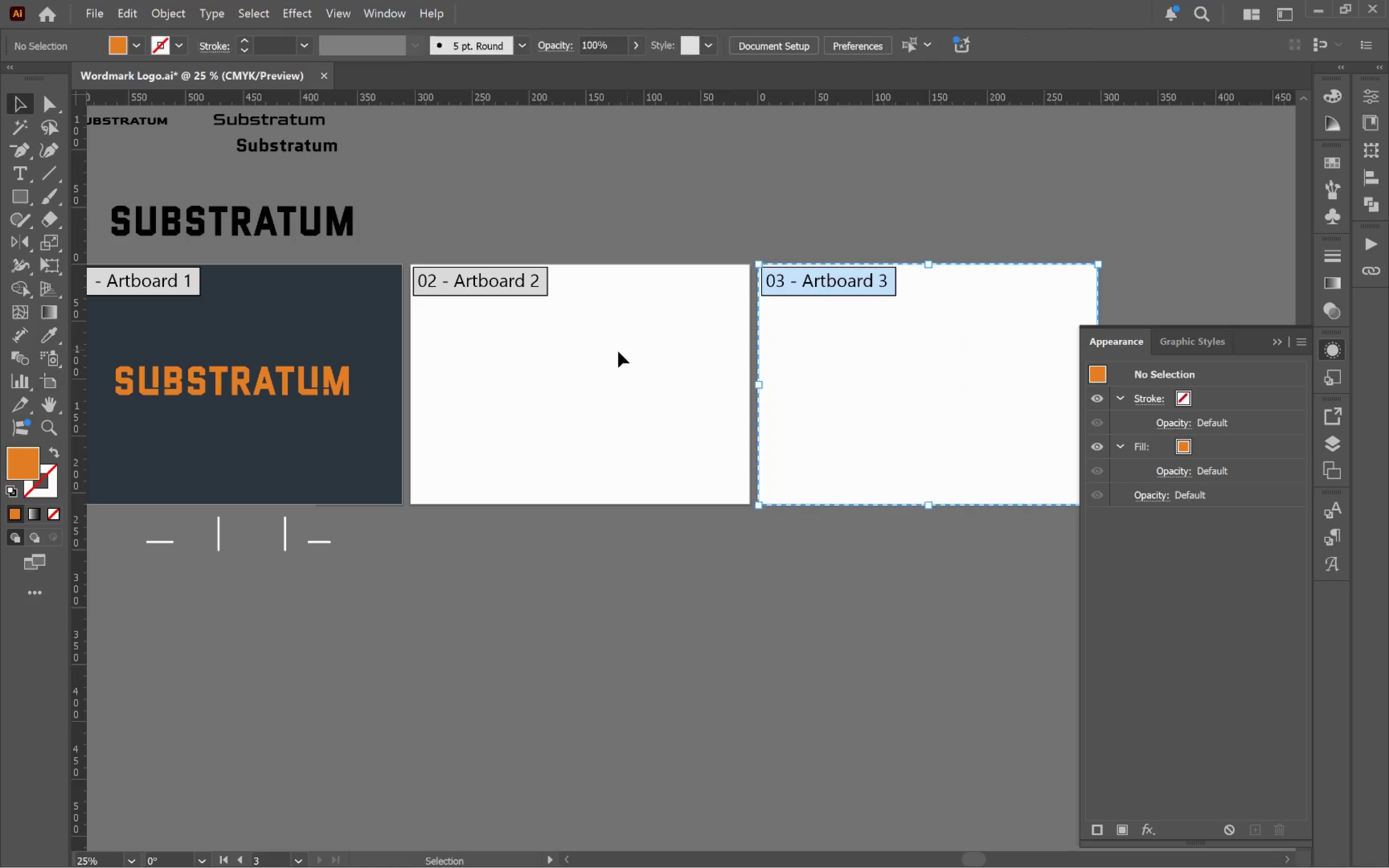 
left_click_drag(start_coordinate=[410, 436], to_coordinate=[654, 350])
 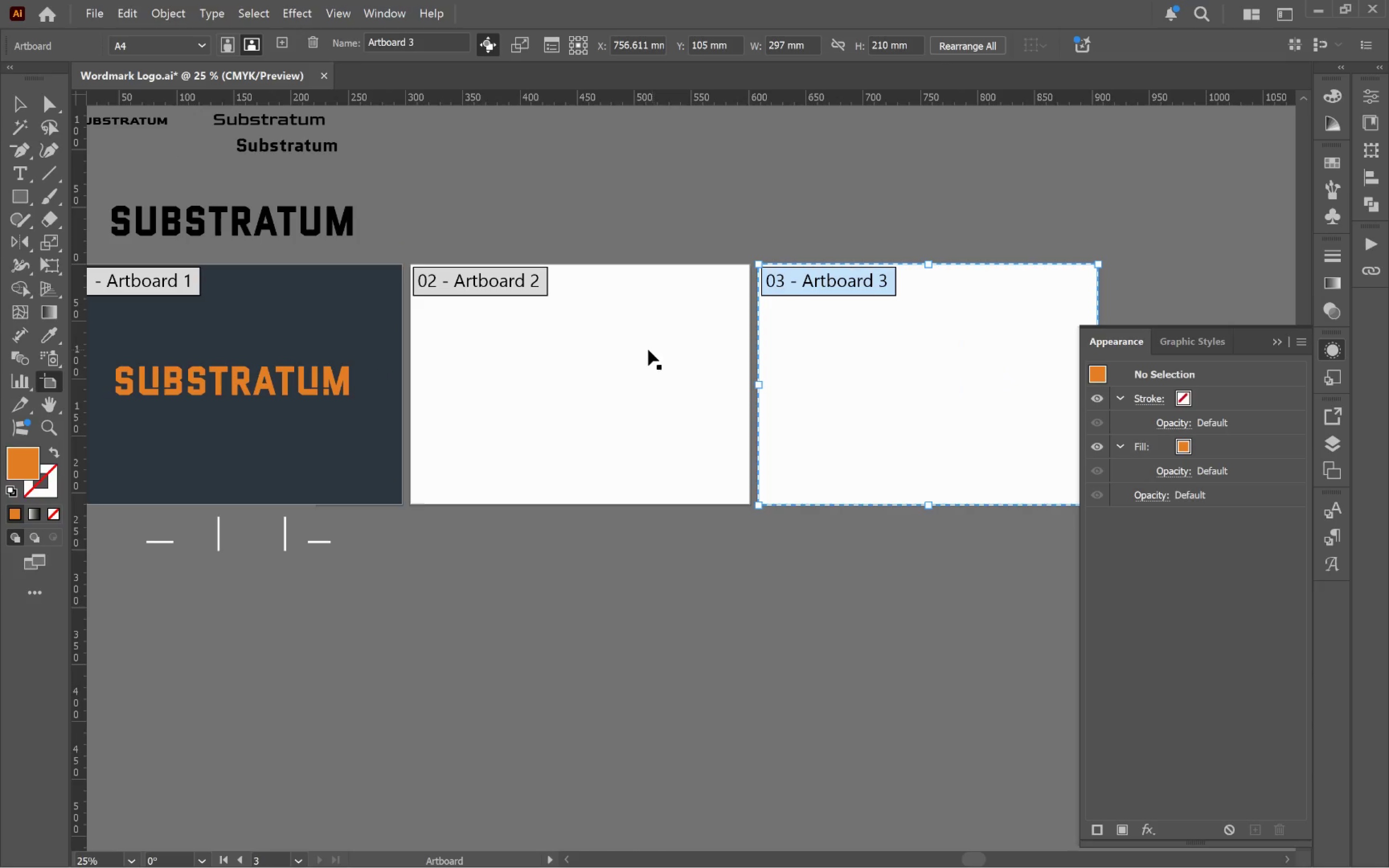 
key(V)
 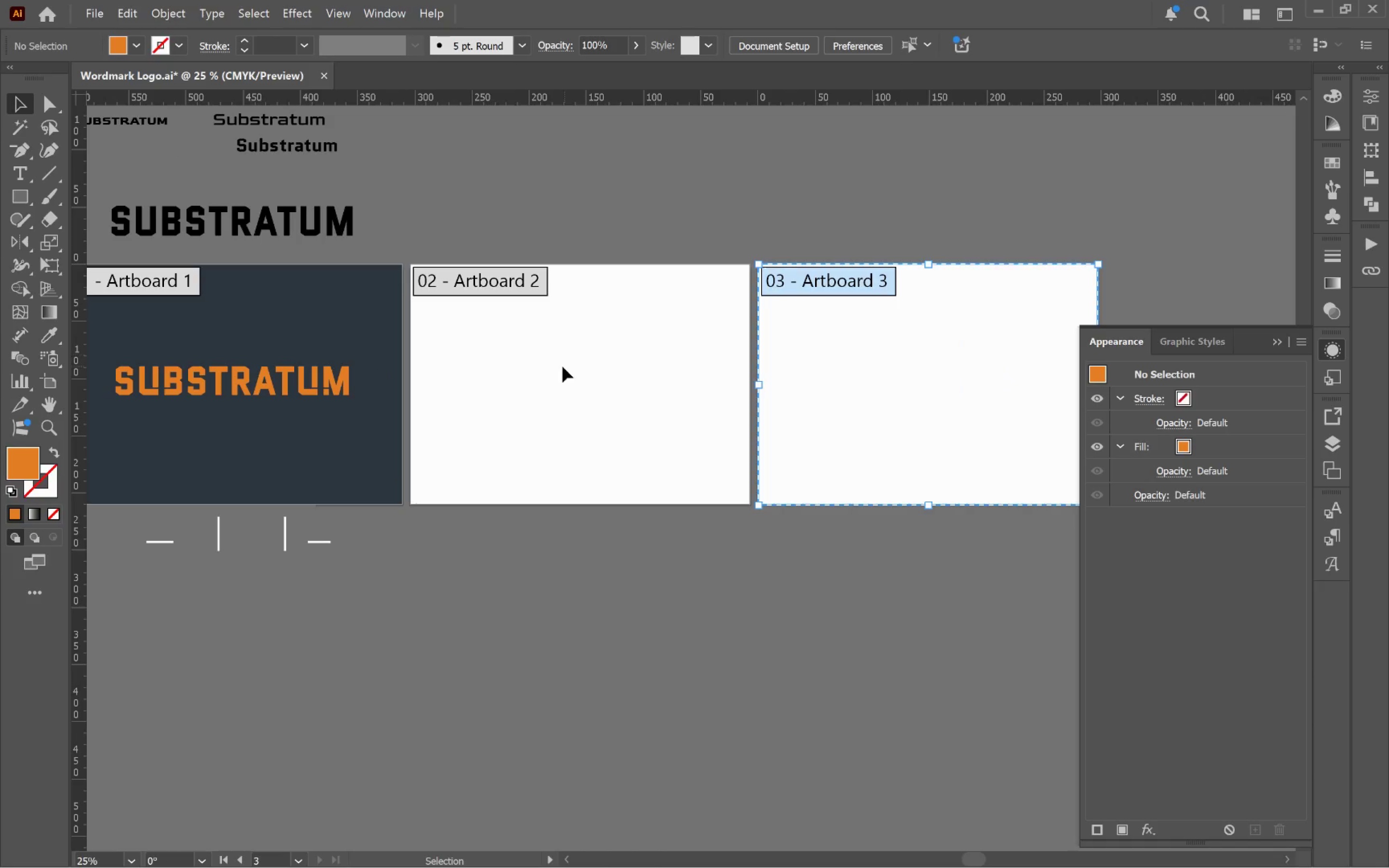 
left_click([559, 367])
 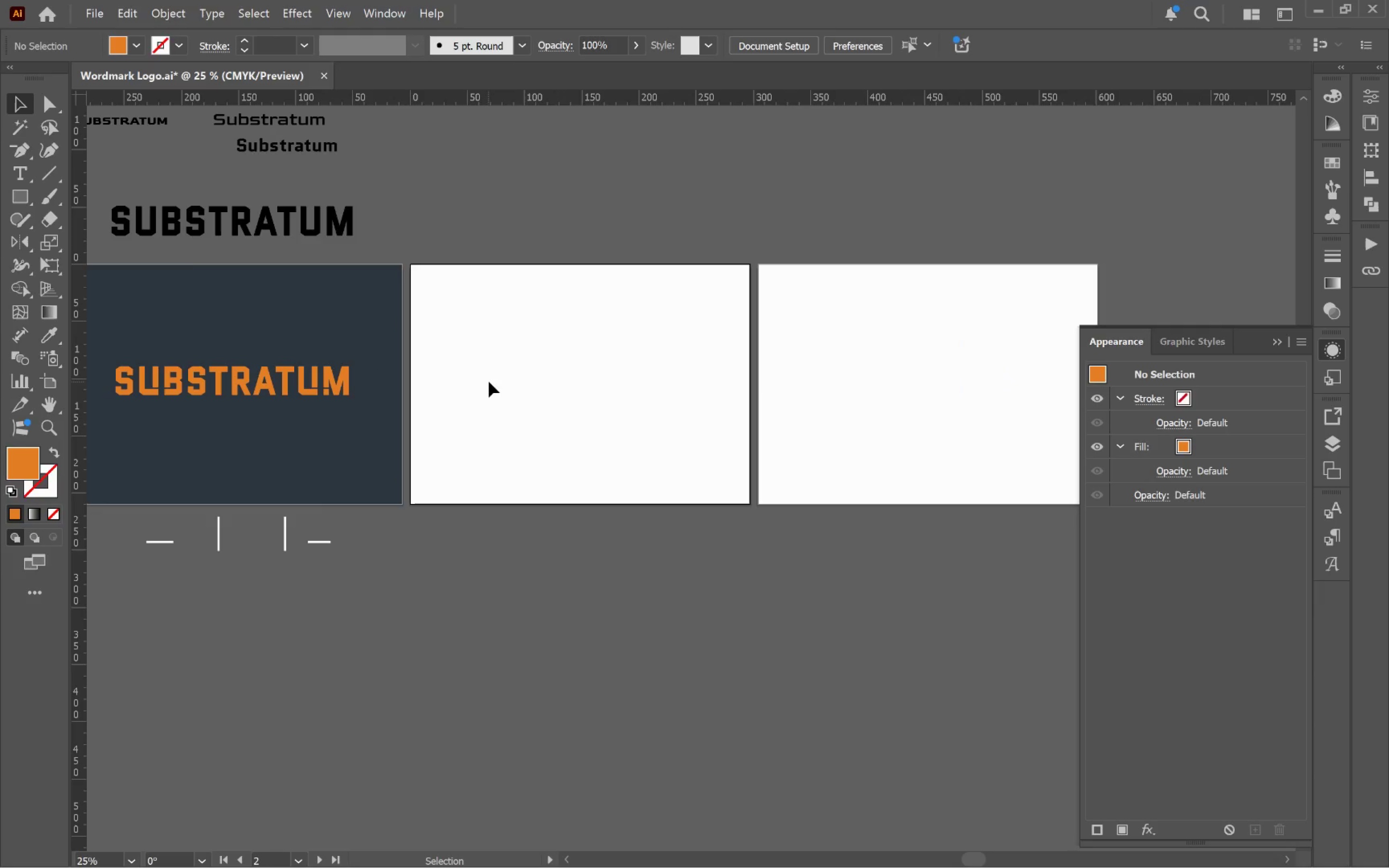 
hold_key(key=AltLeft, duration=0.31)
 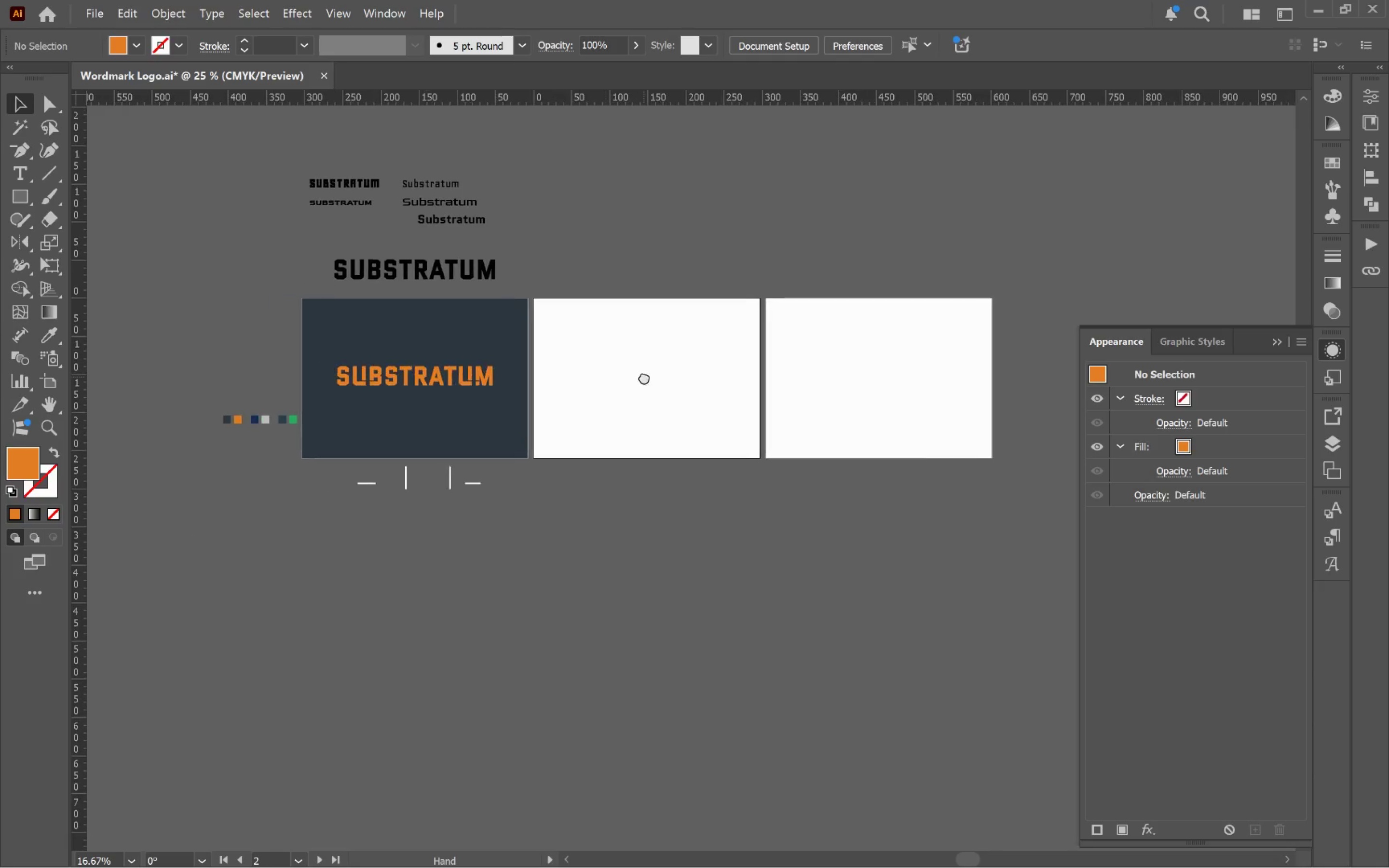 
hold_key(key=Space, duration=0.52)
 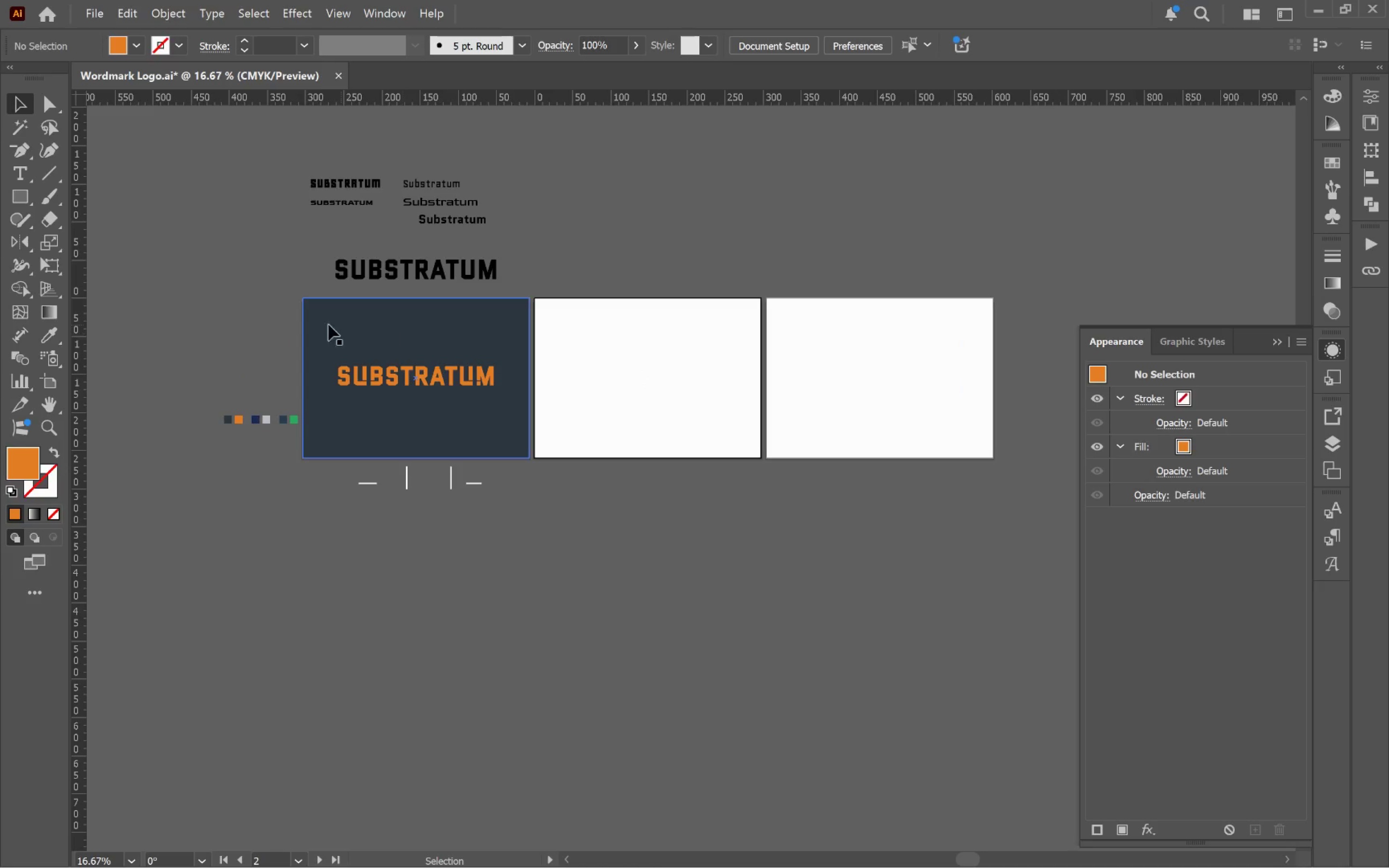 
left_click_drag(start_coordinate=[547, 381], to_coordinate=[644, 377])
 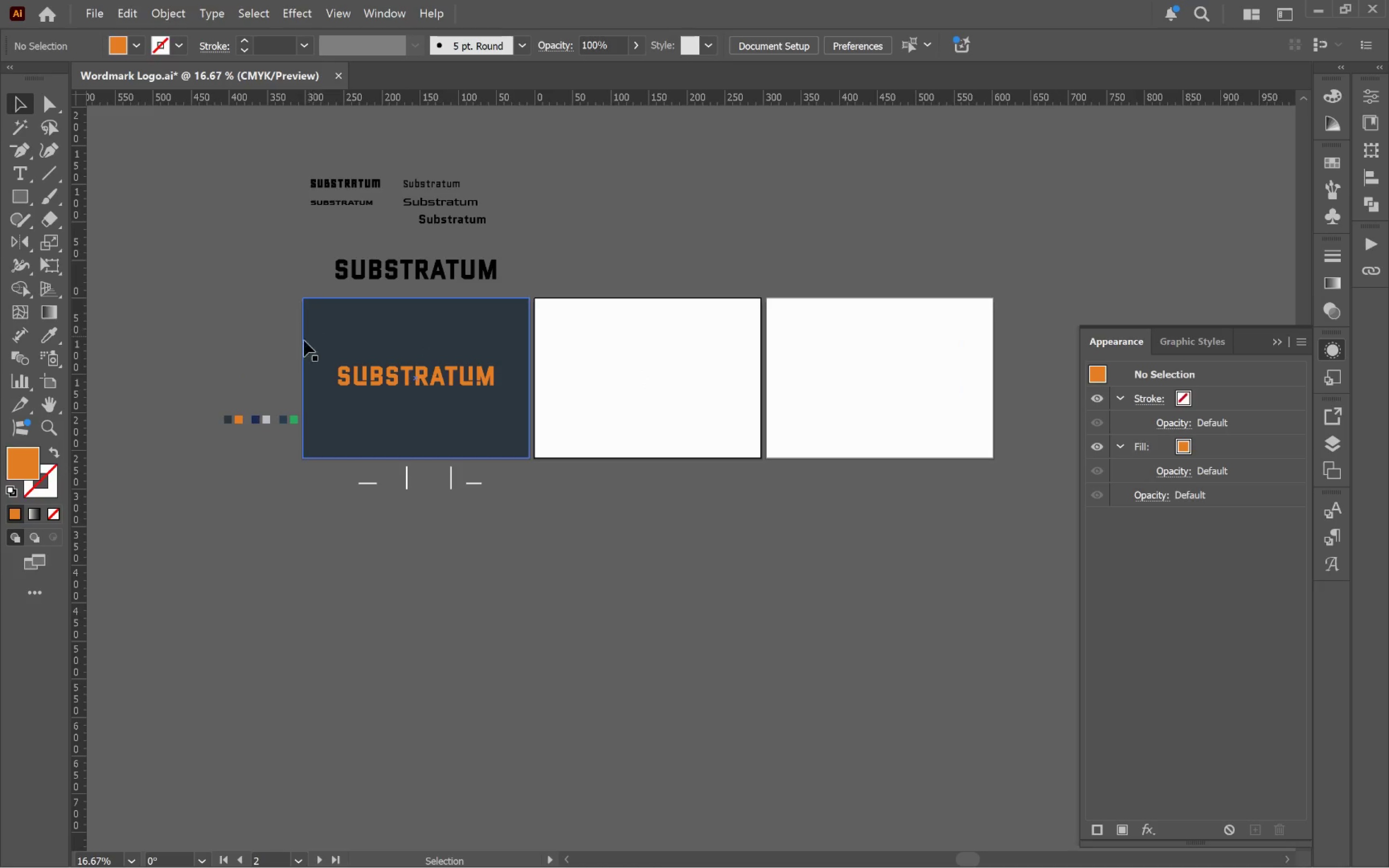 
scroll: coordinate [491, 378], scroll_direction: down, amount: 1.0
 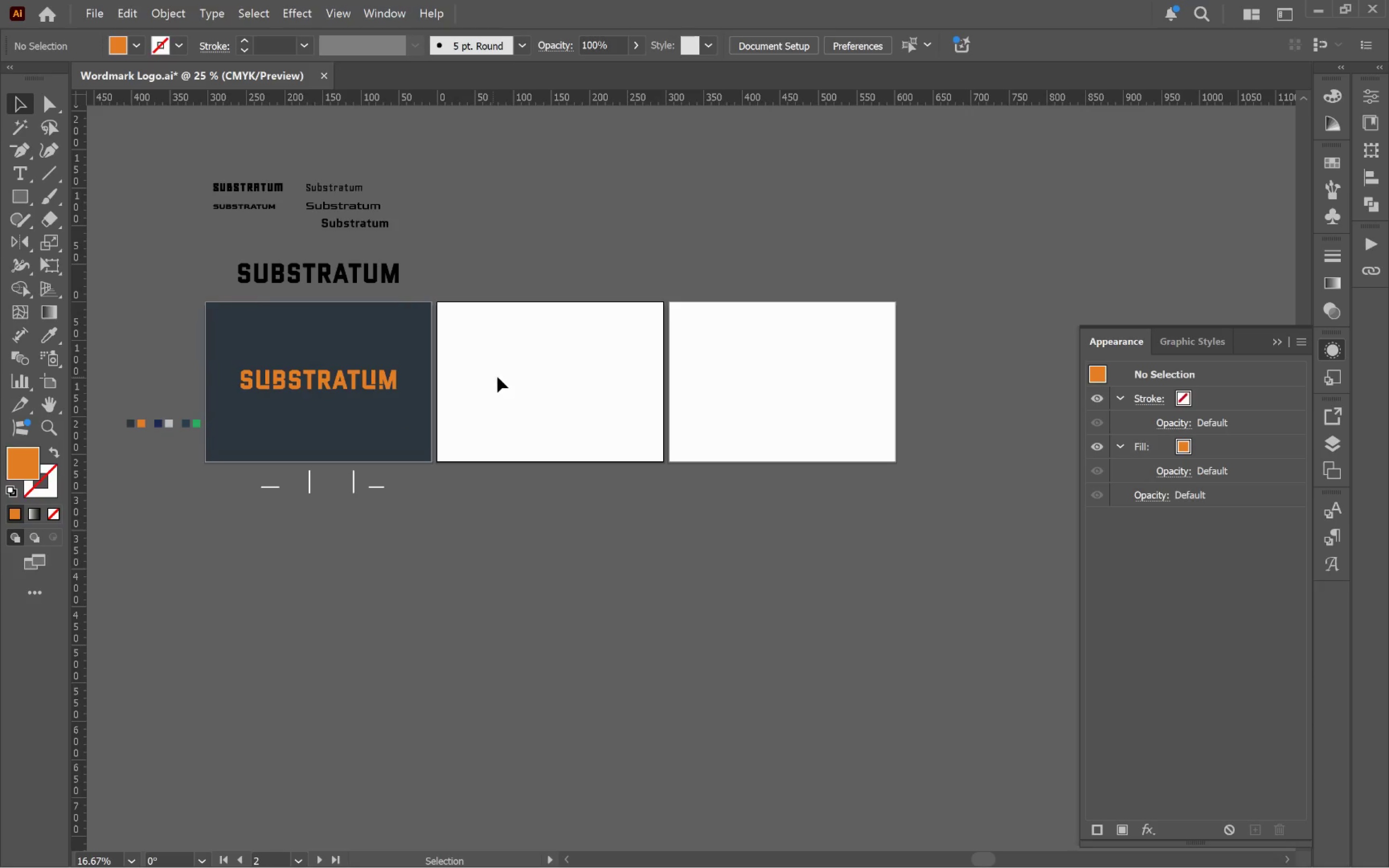 
left_click_drag(start_coordinate=[280, 342], to_coordinate=[412, 390])
 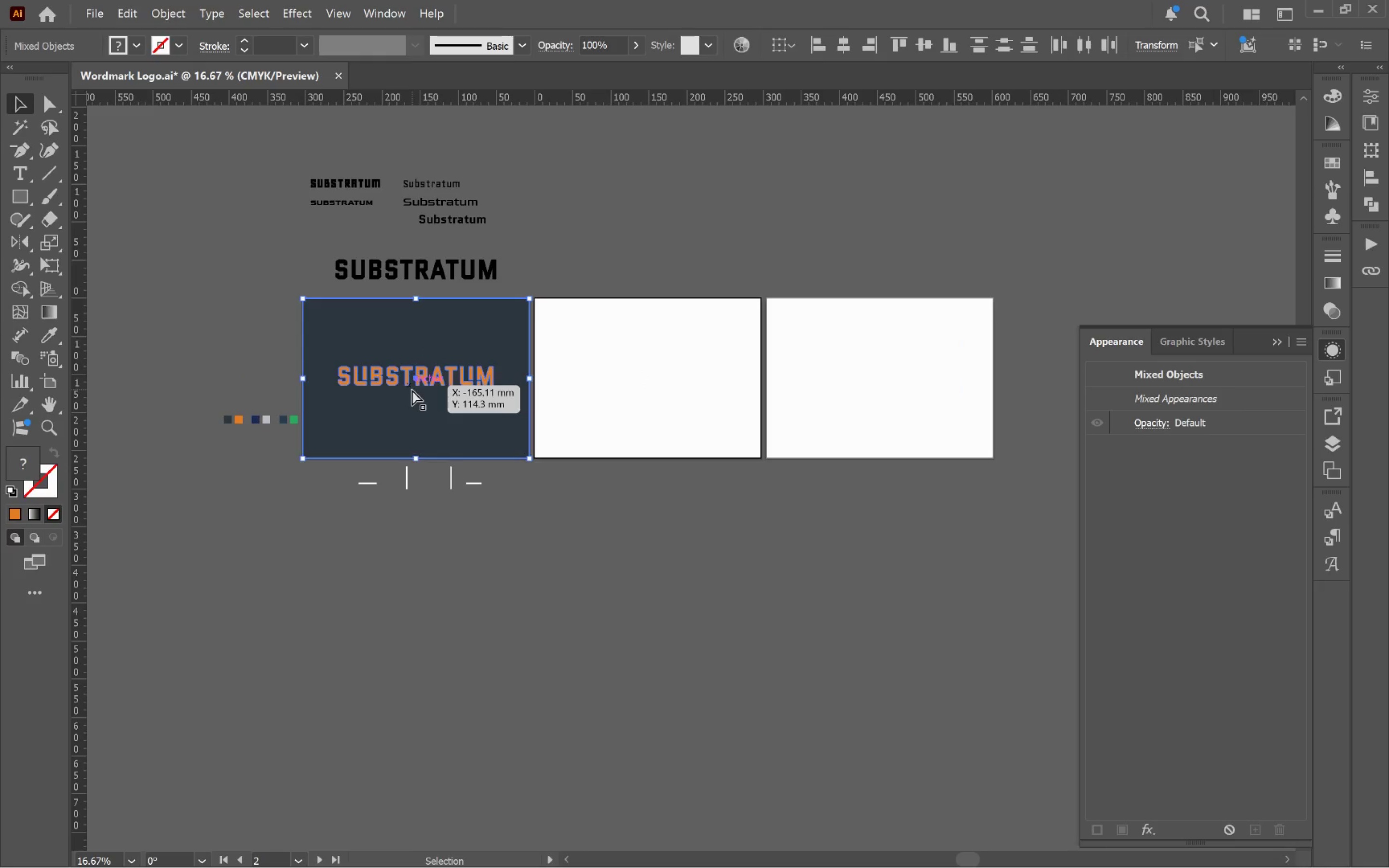 
key(Control+C)
 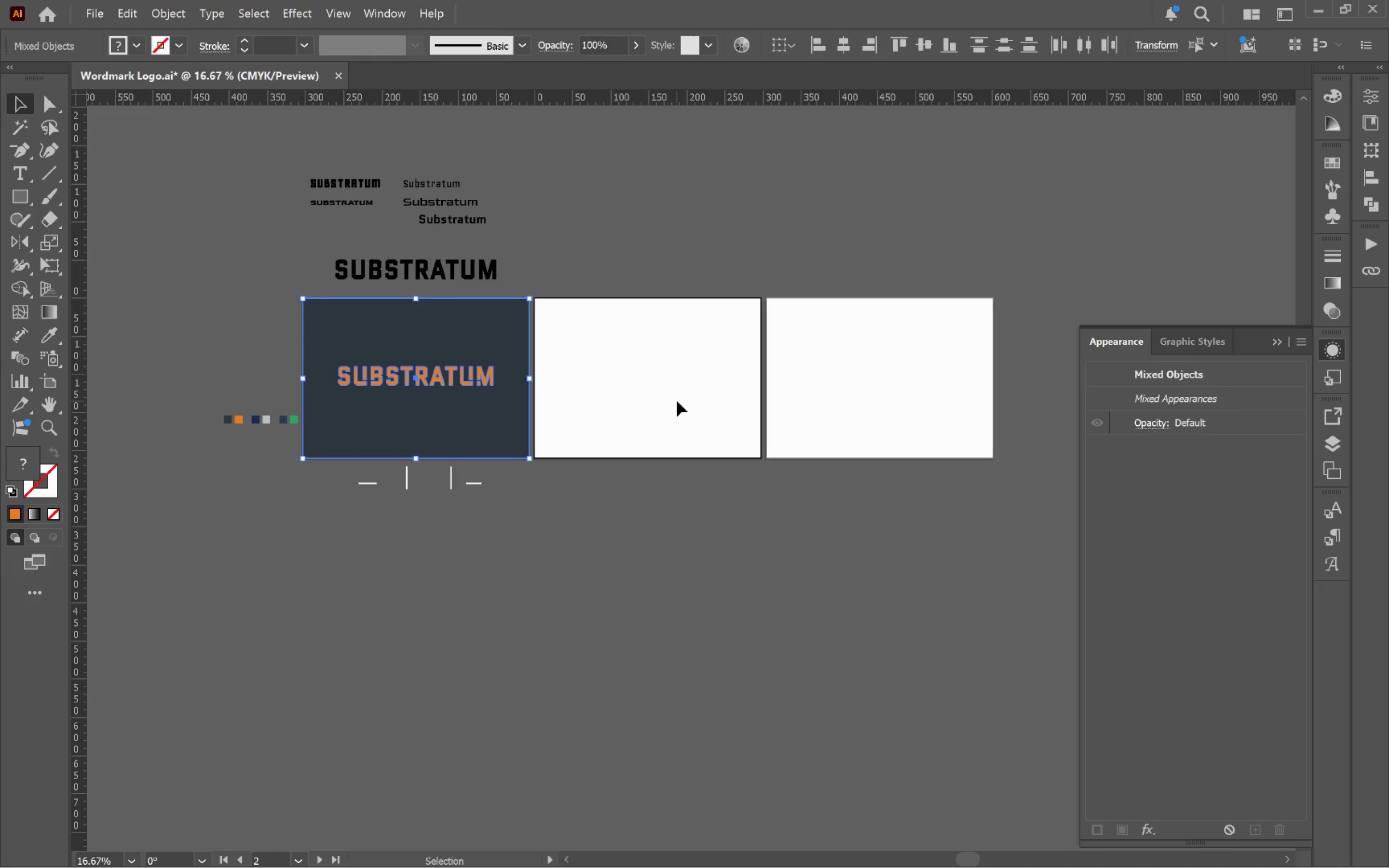 
left_click([677, 401])
 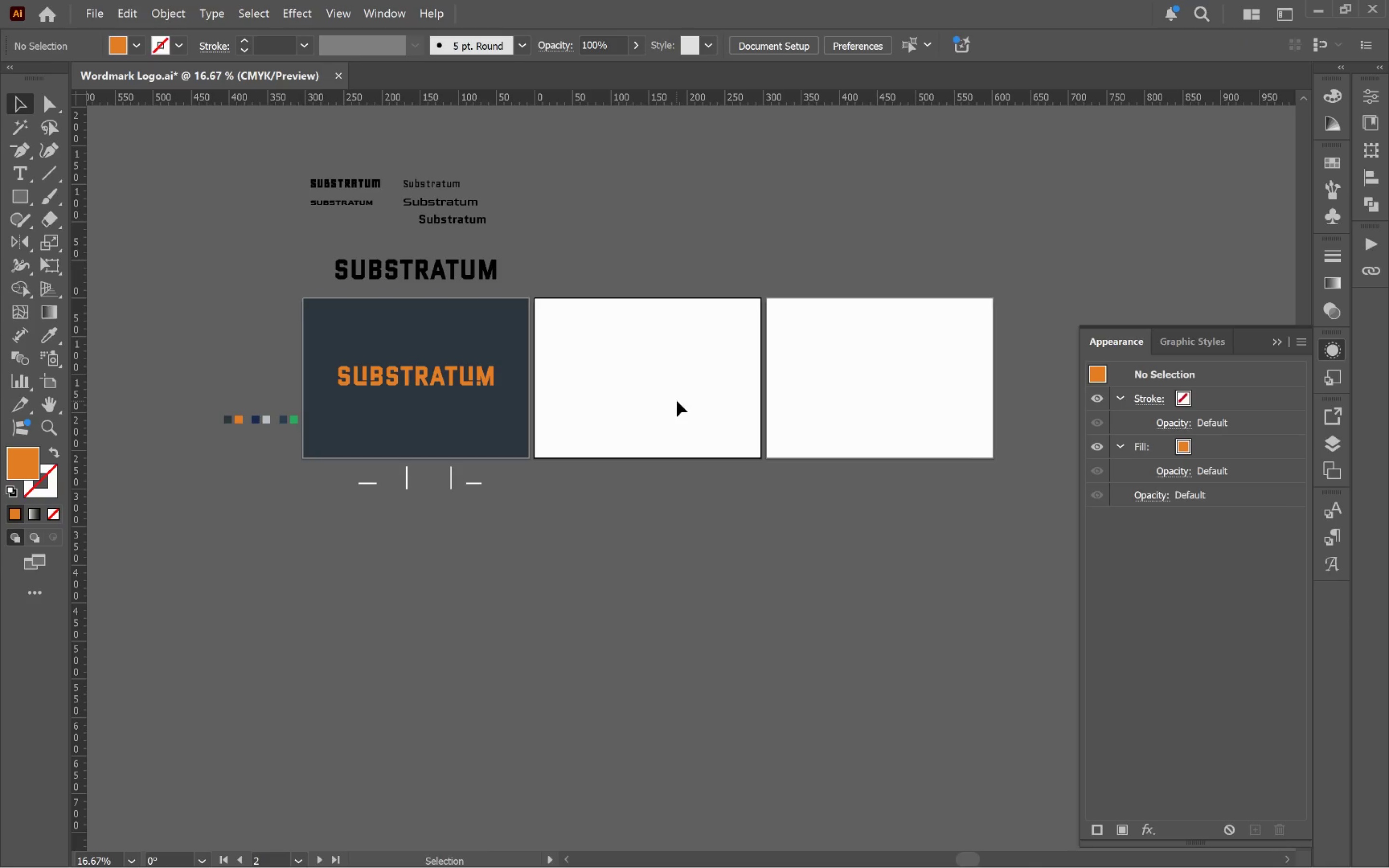 
key(Control+Shift+V)
 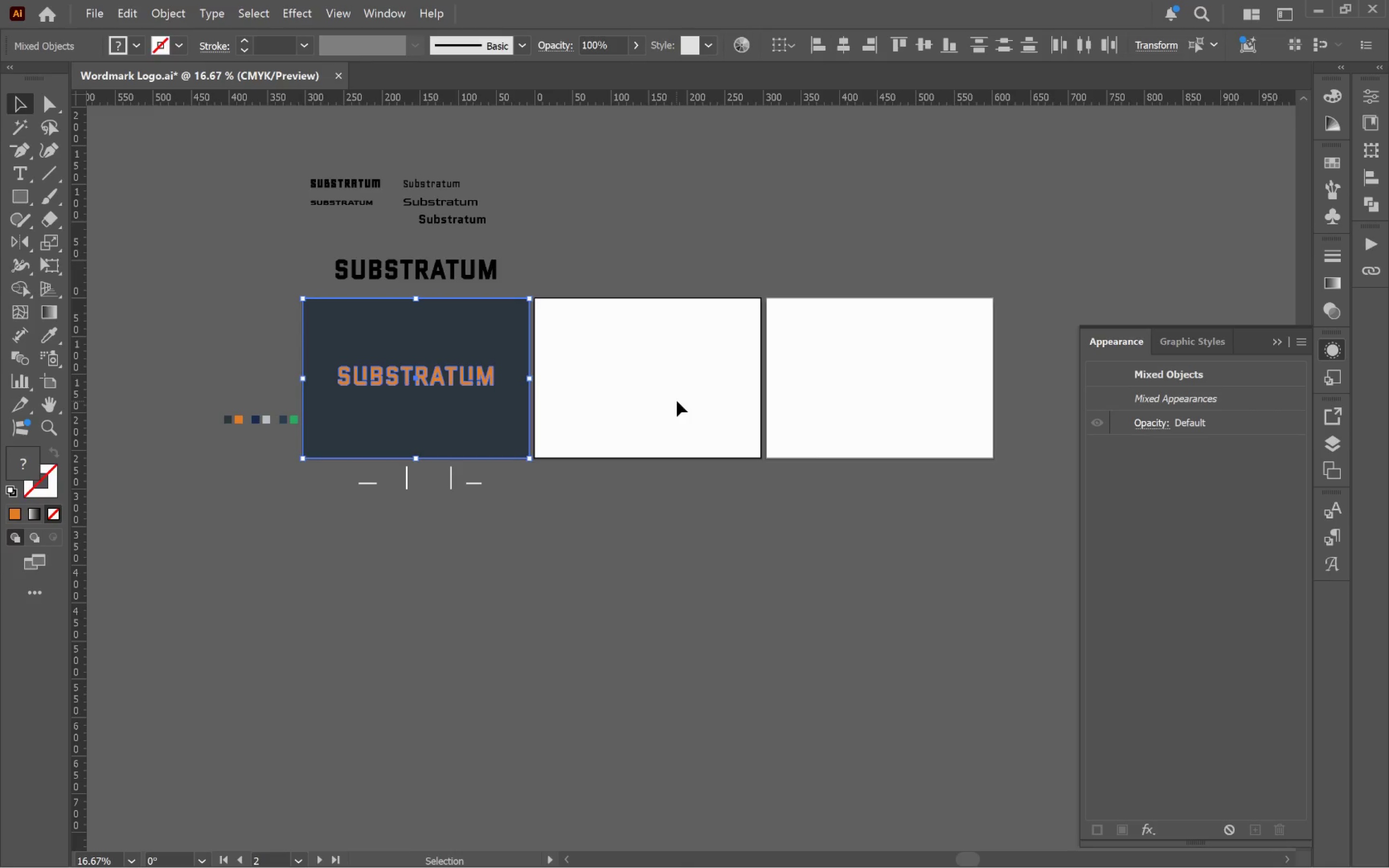 
key(Control+Z)
 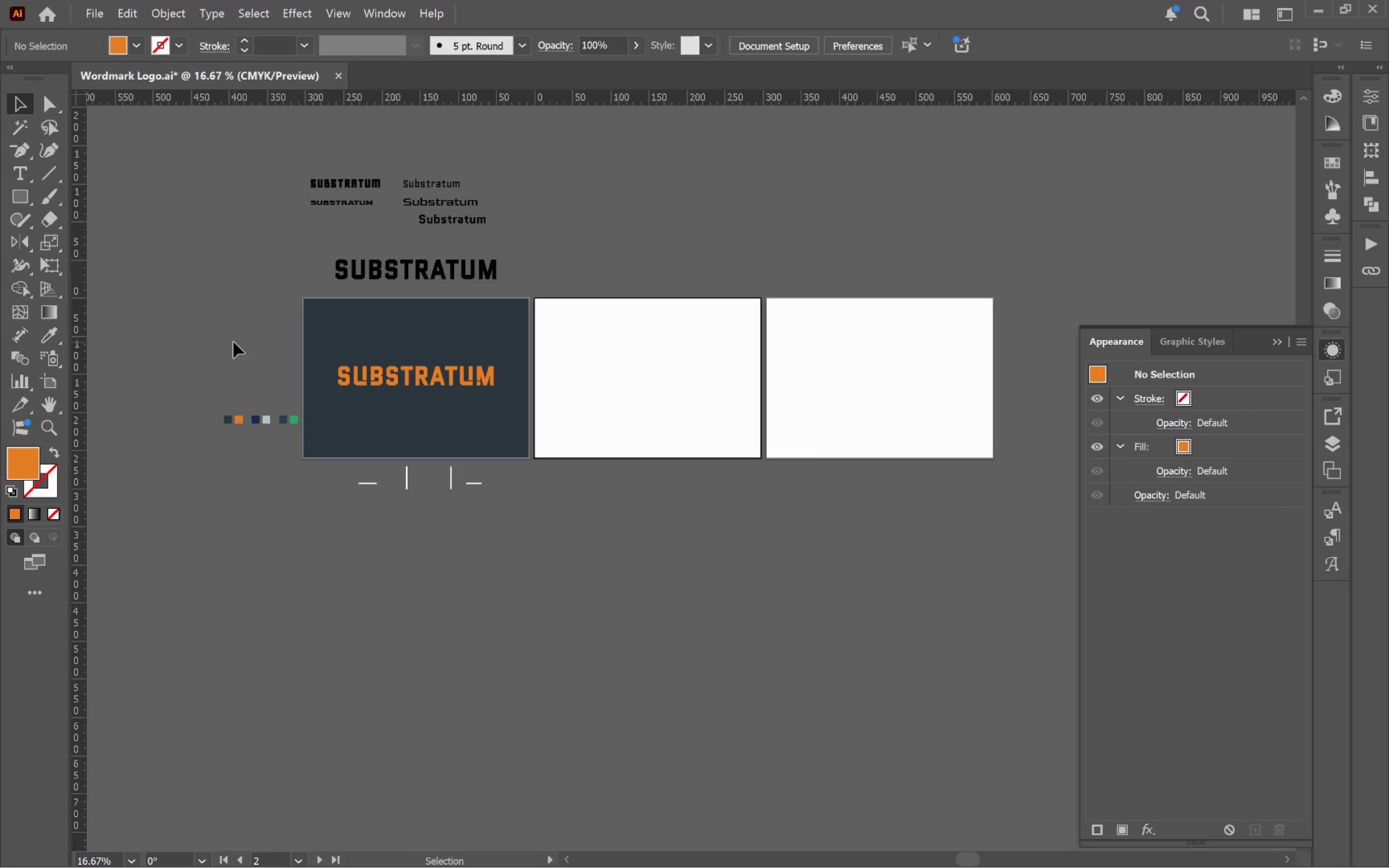 
double_click([392, 348])
 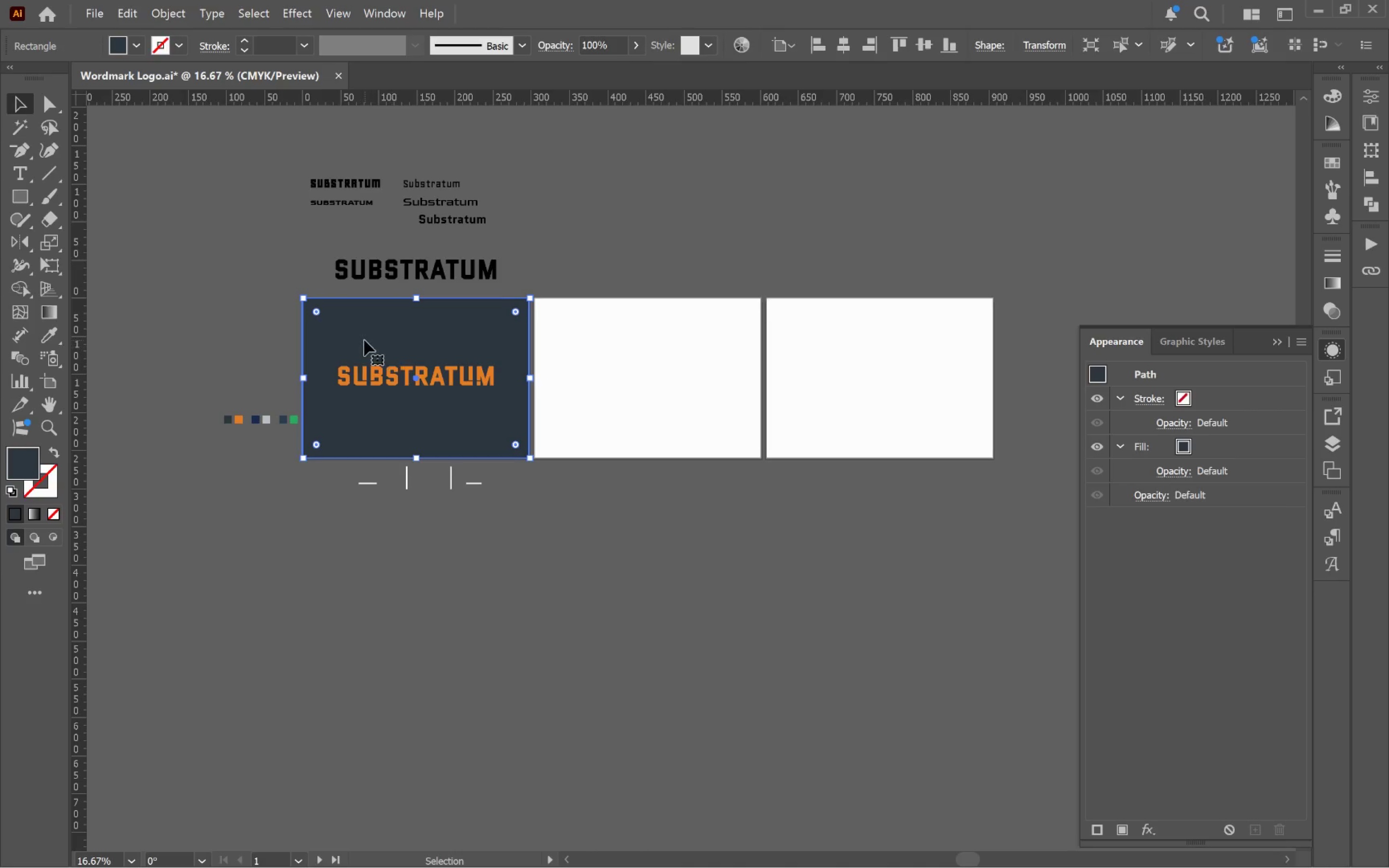 
left_click([364, 340])
 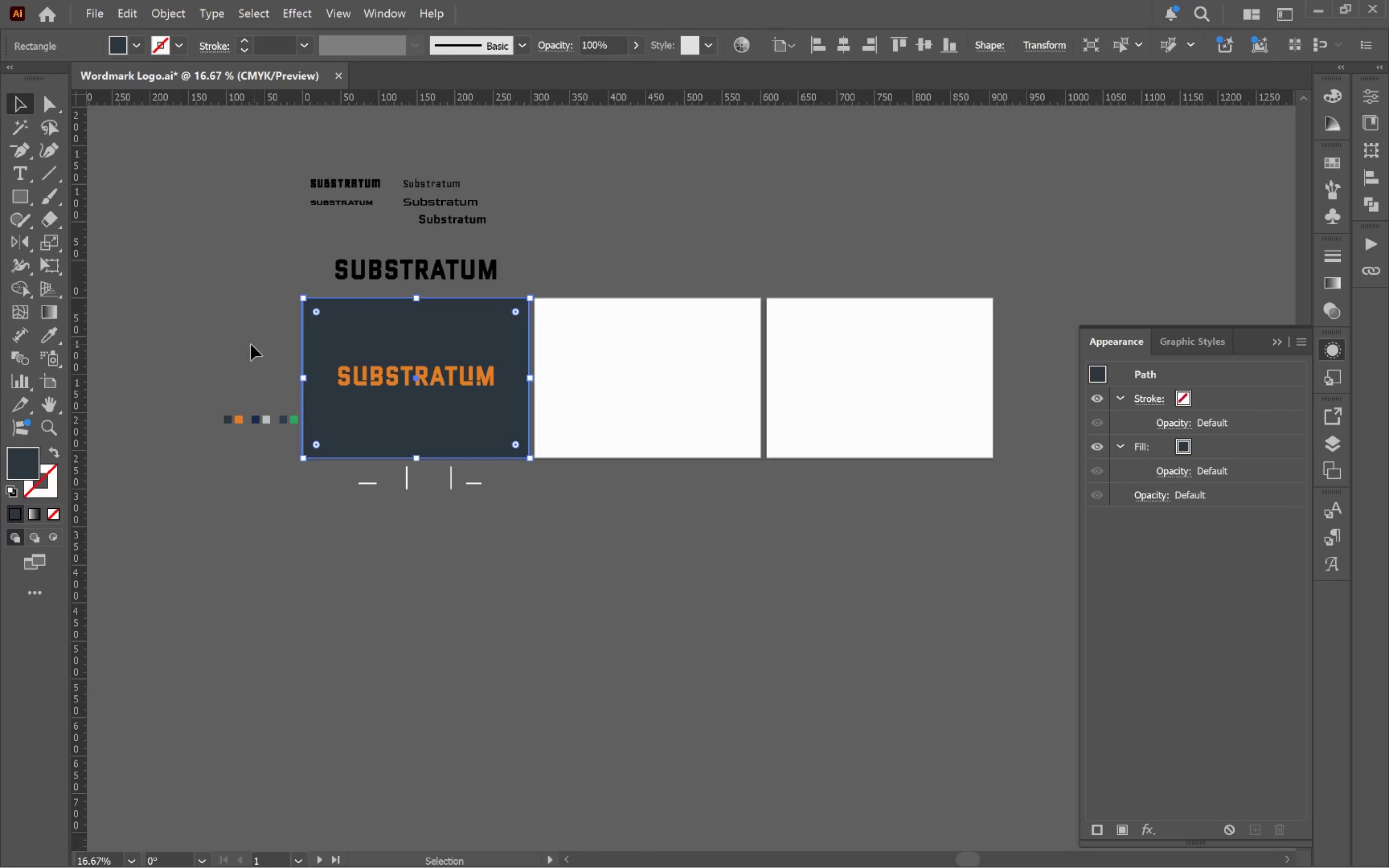 
left_click_drag(start_coordinate=[257, 344], to_coordinate=[426, 386])
 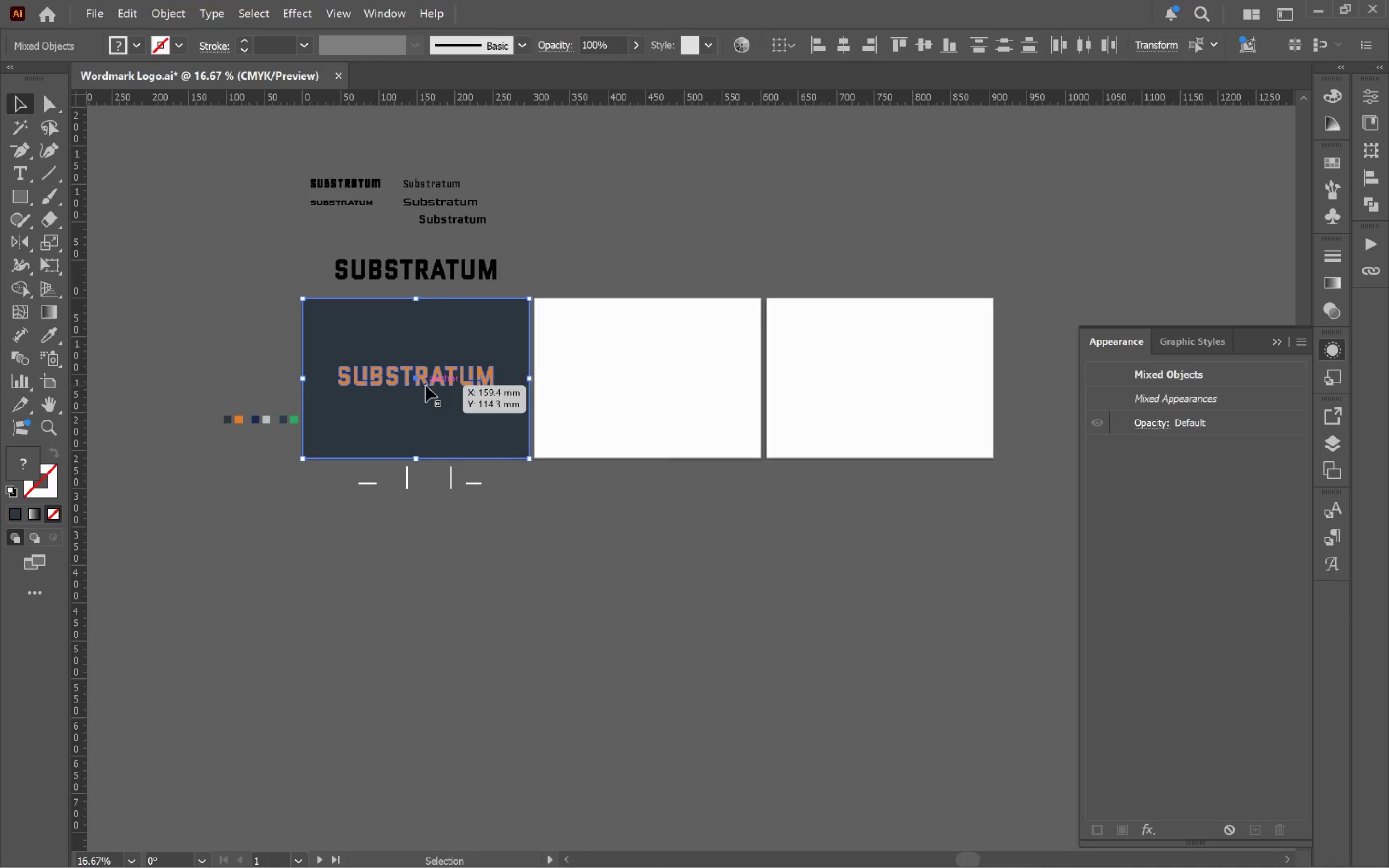 
key(Control+C)
 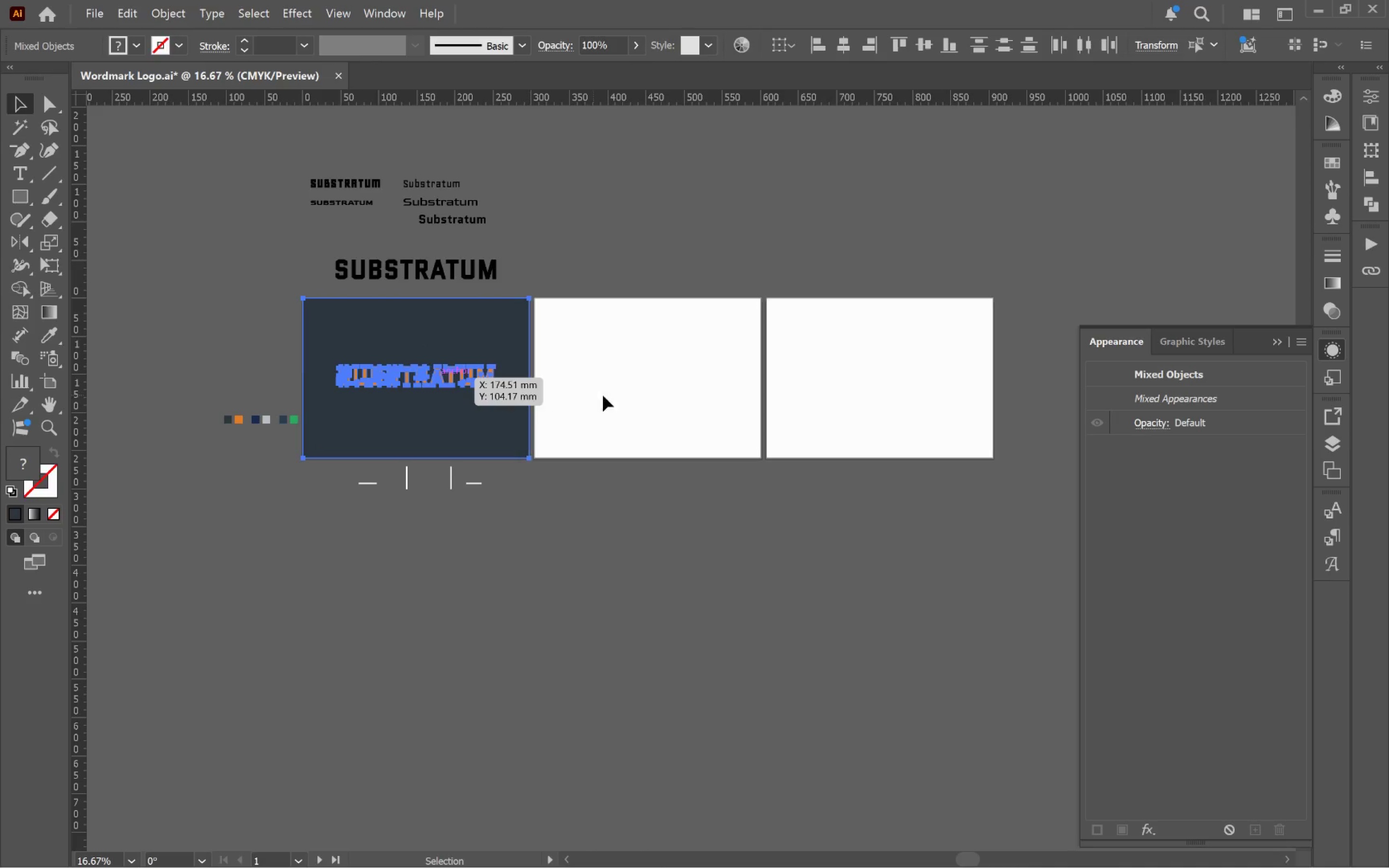 
left_click([630, 398])
 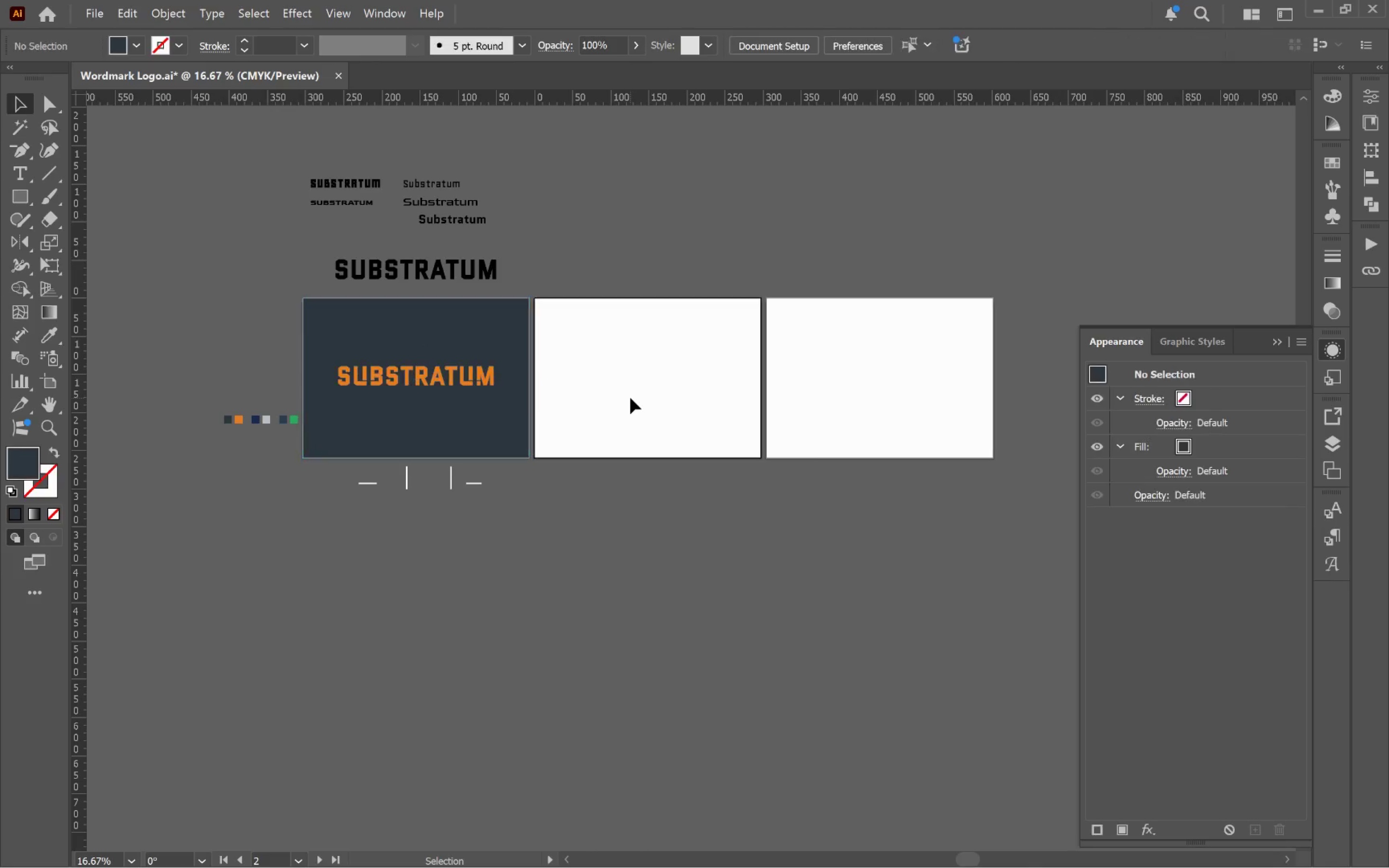 
key(Control+Shift+V)
 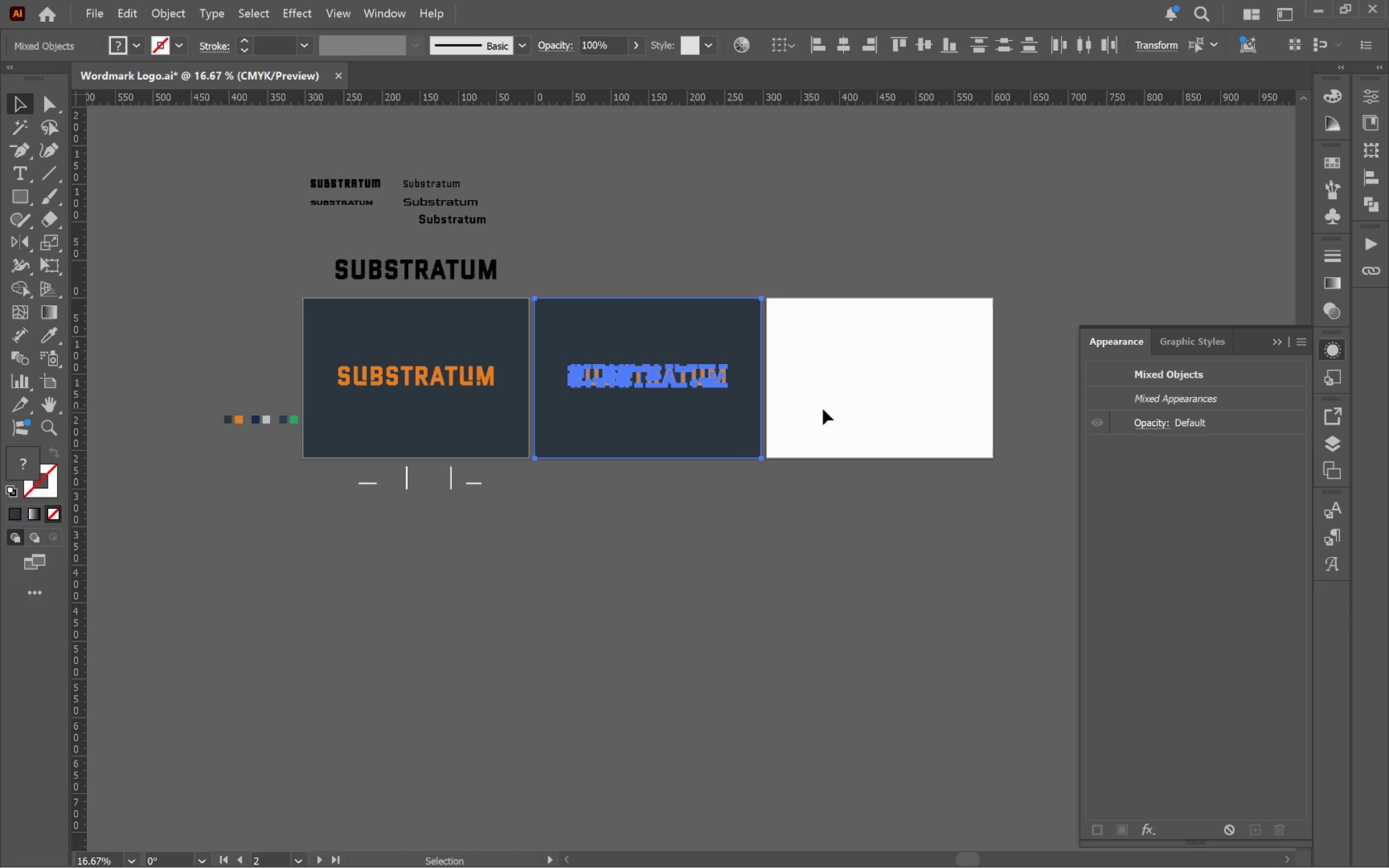 
left_click([867, 407])
 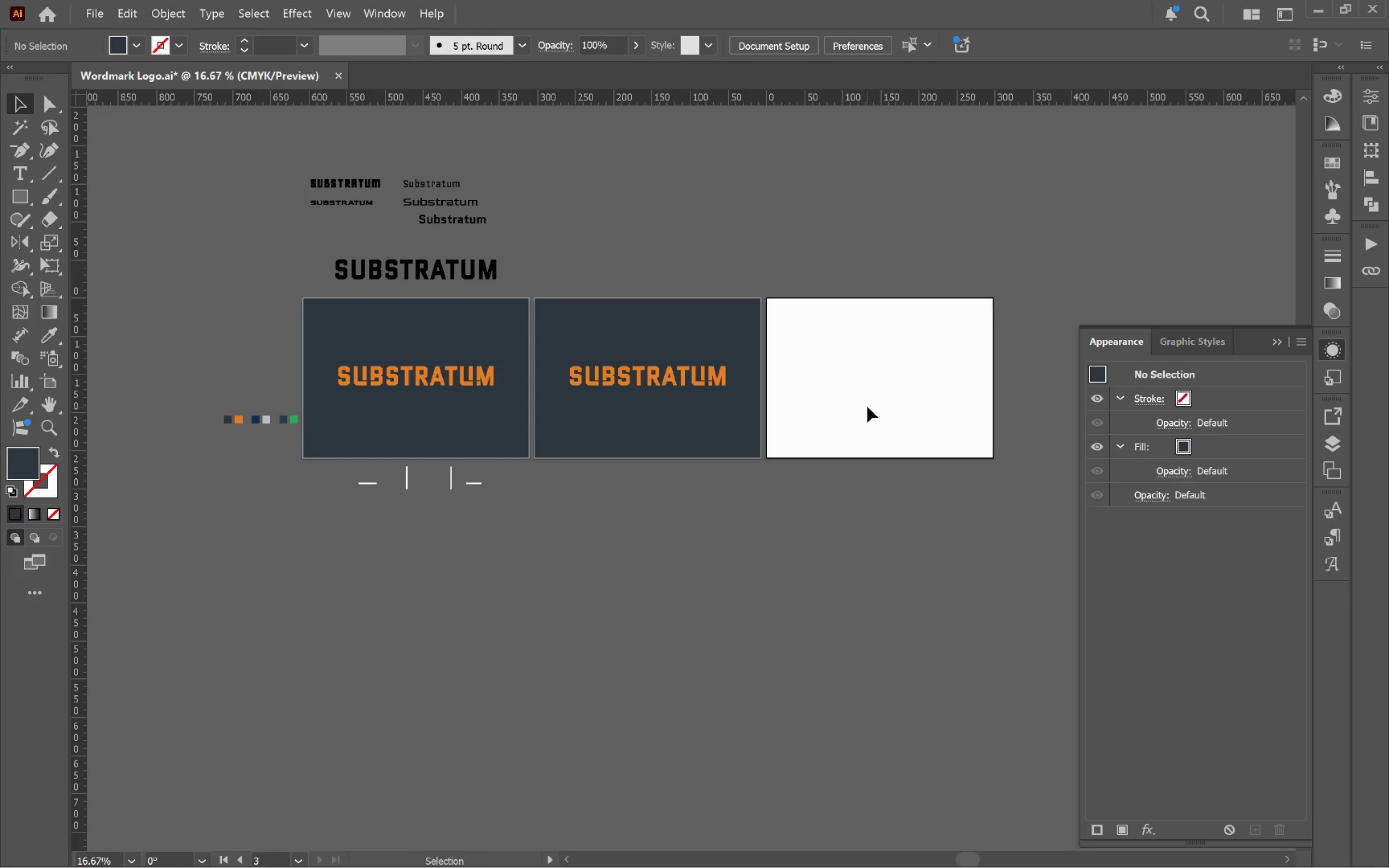 
key(Control+Shift+V)
 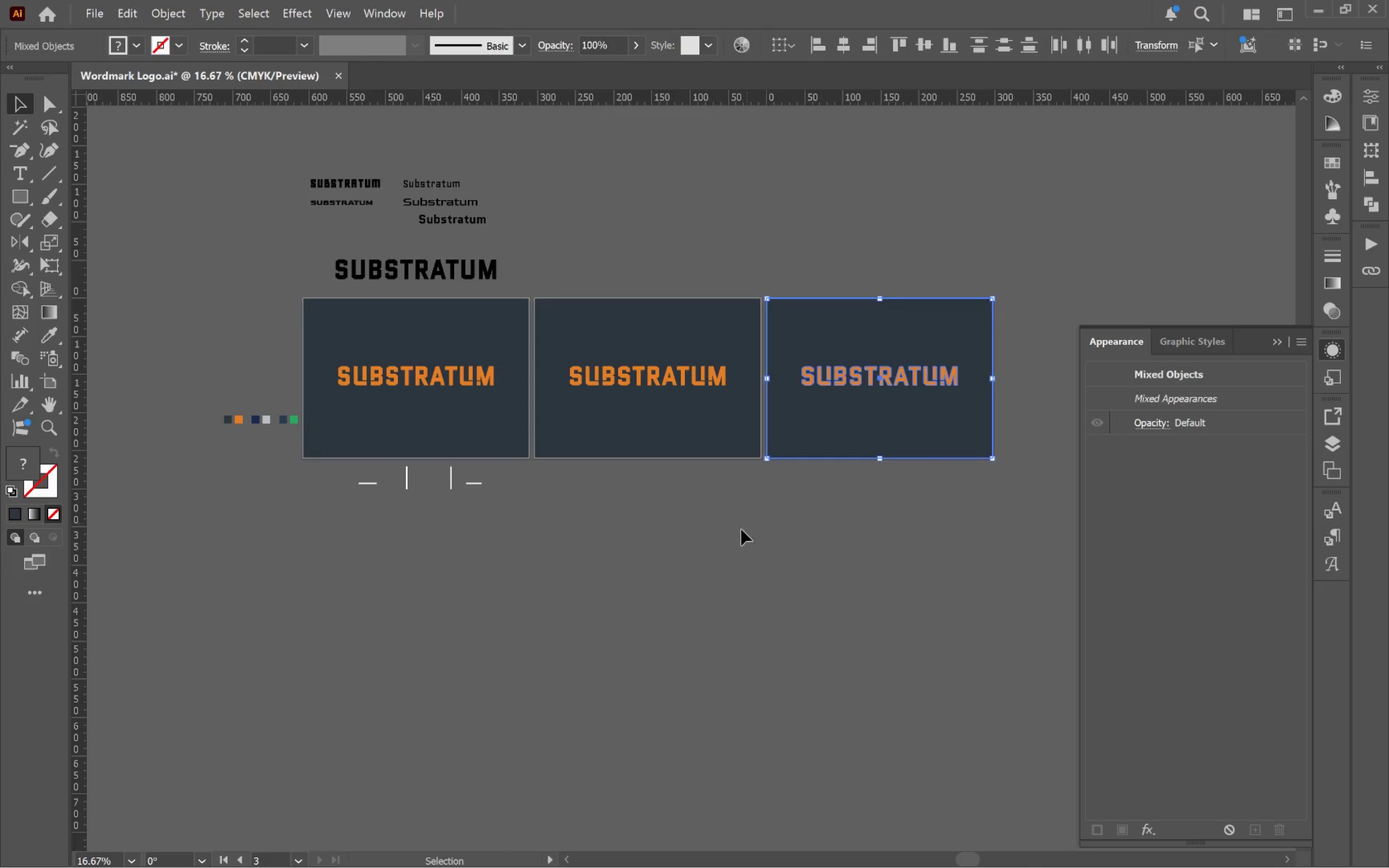 
left_click([731, 537])
 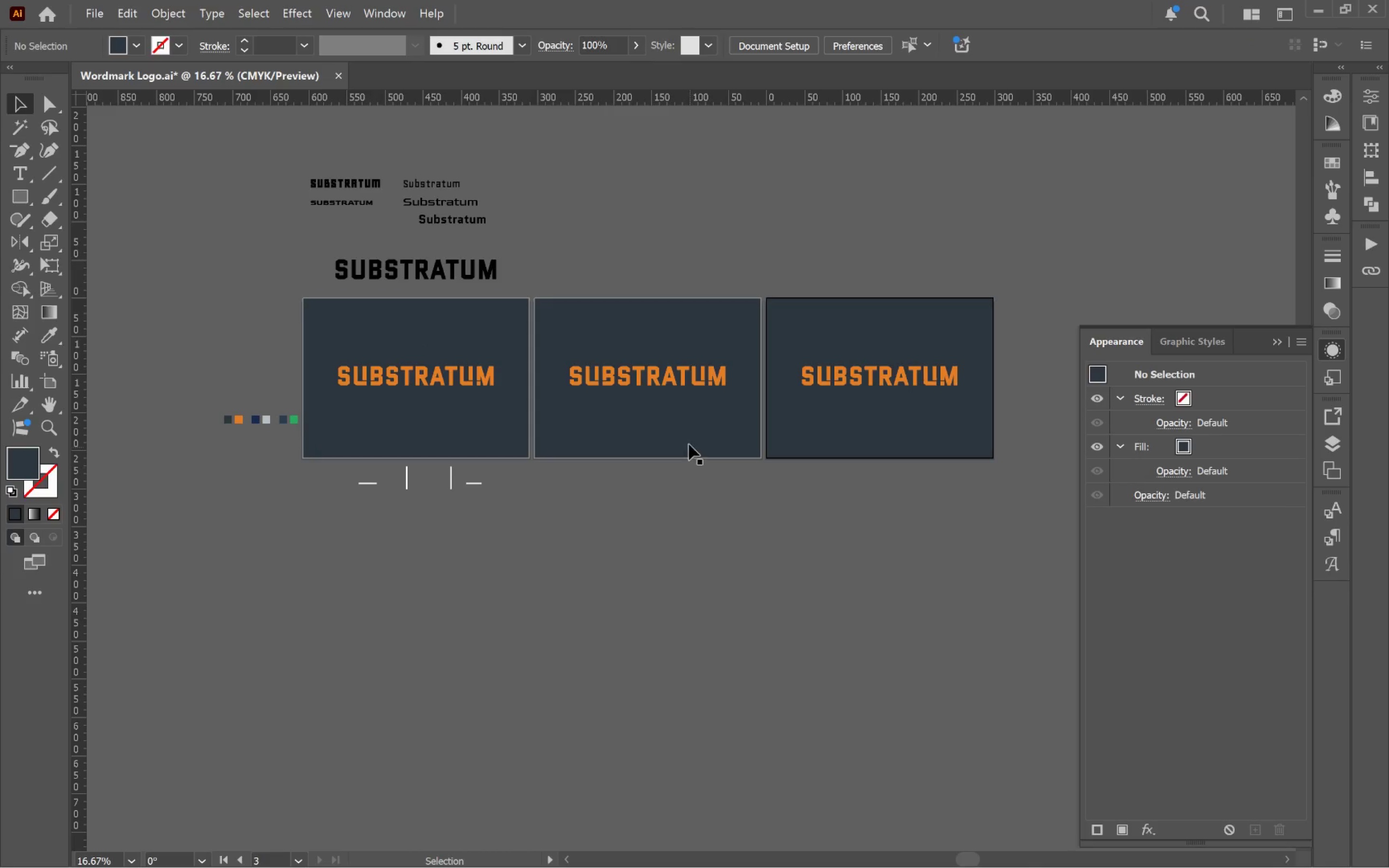 
left_click([684, 432])
 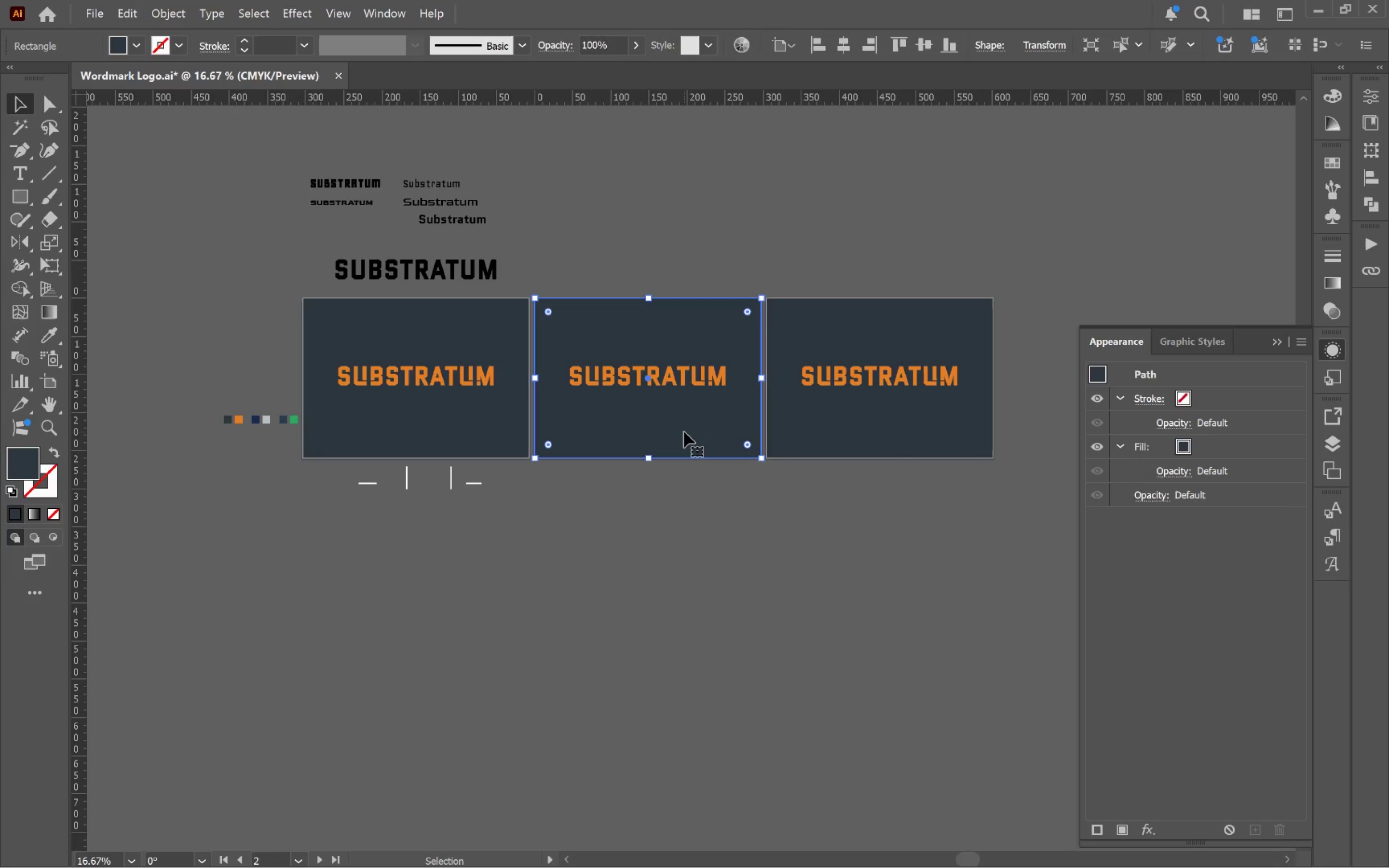 
key(I)
 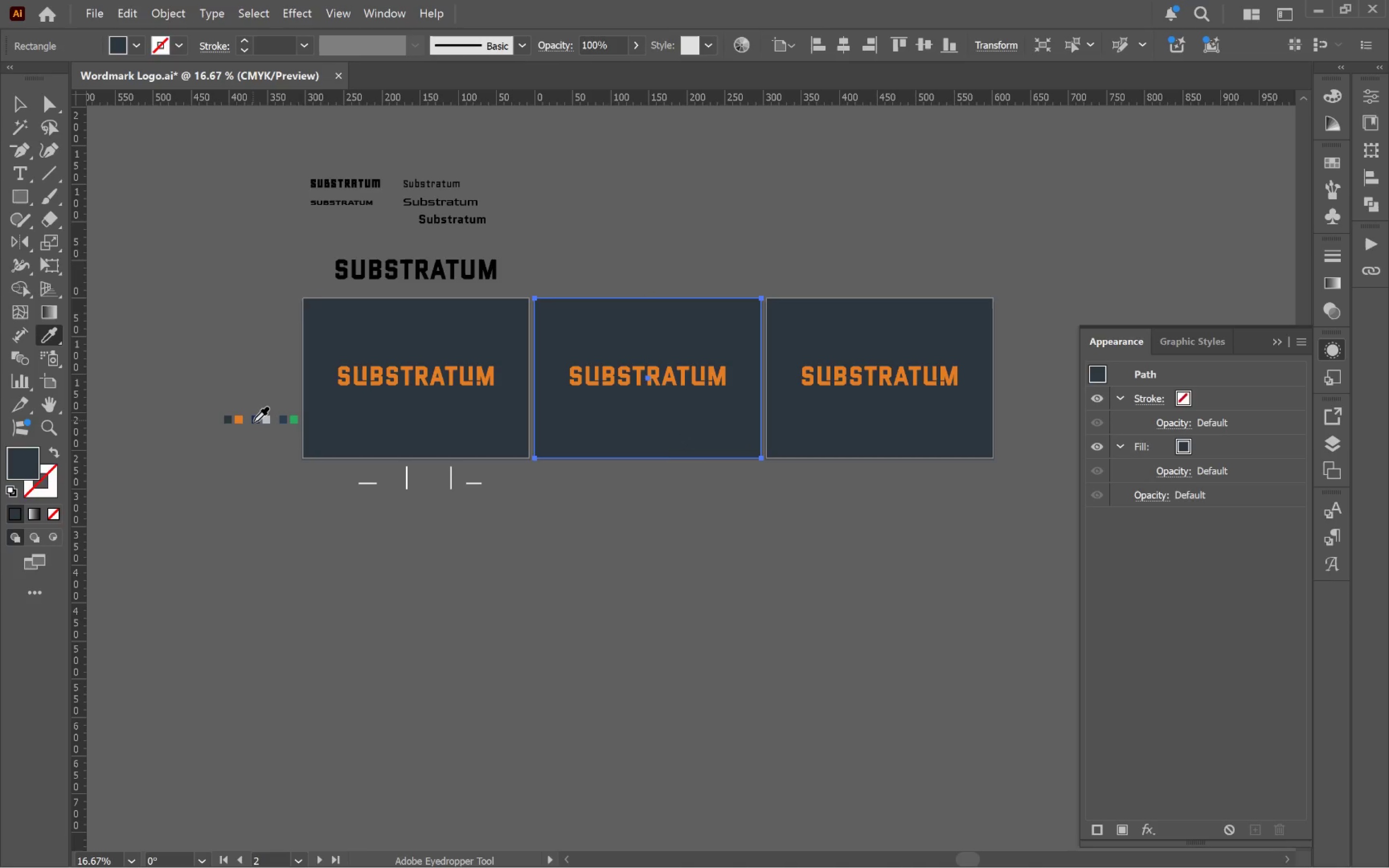 
left_click([254, 421])
 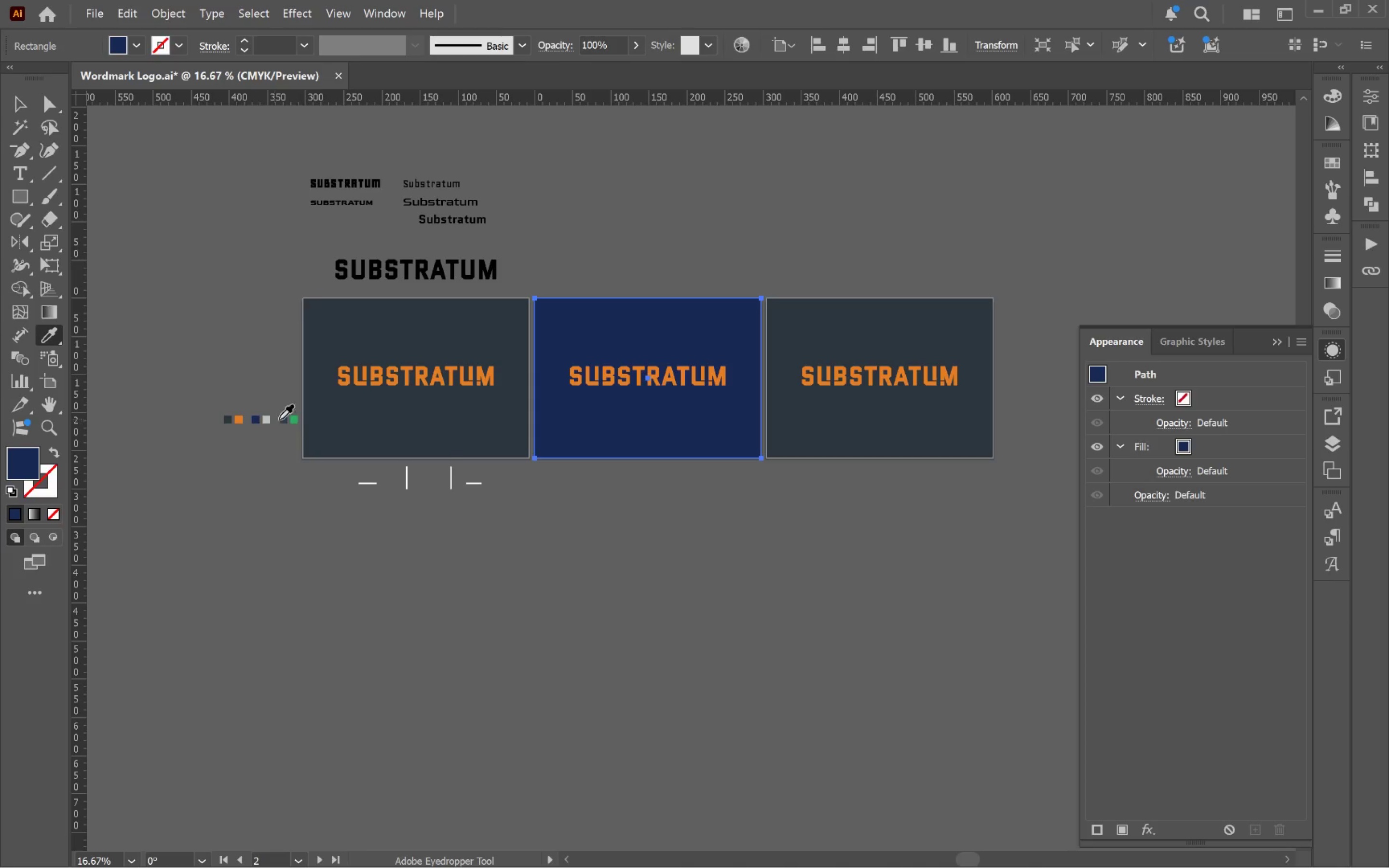 
hold_key(key=ControlLeft, duration=0.89)
left_click([607, 380])
 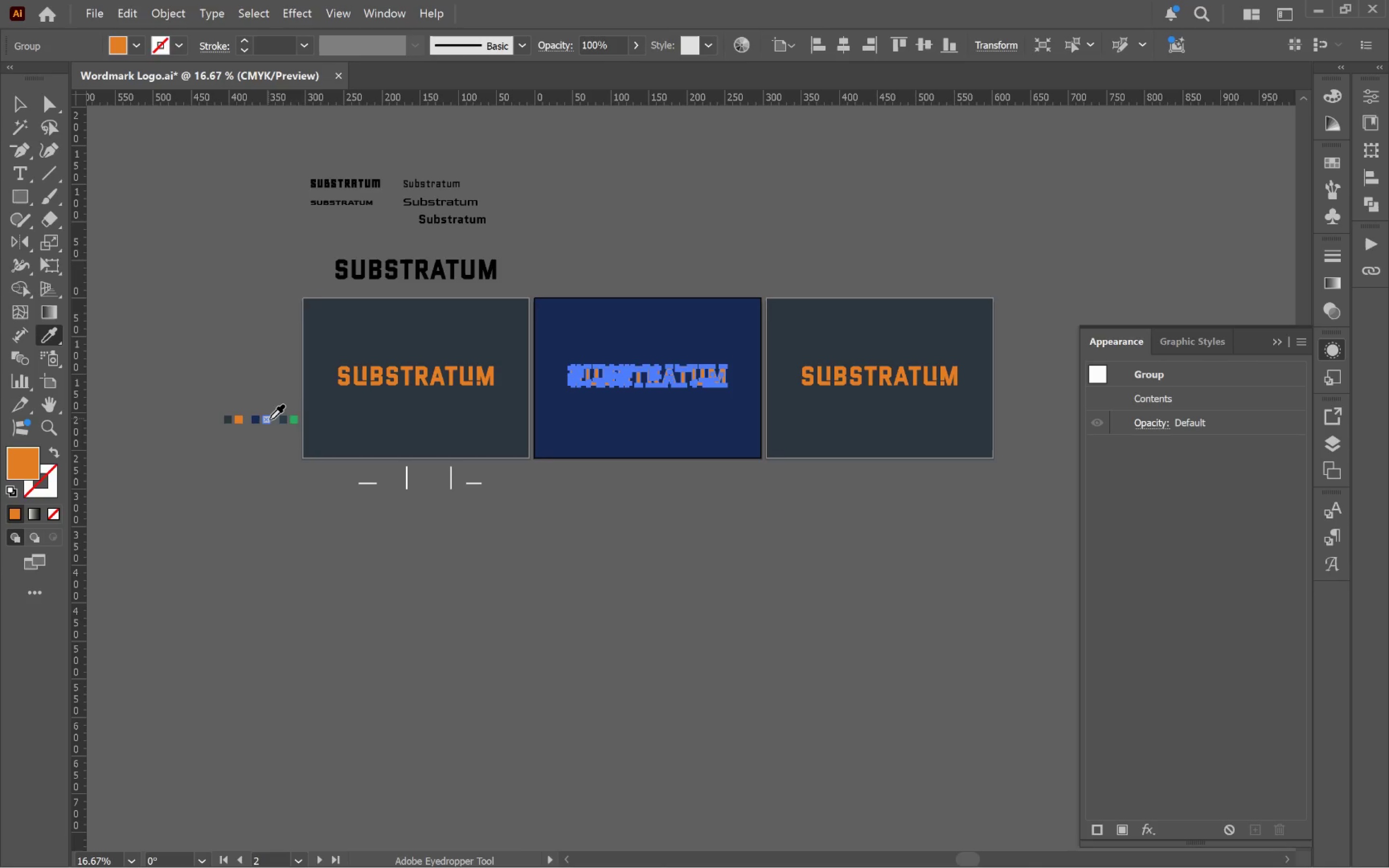 
left_click([269, 420])
 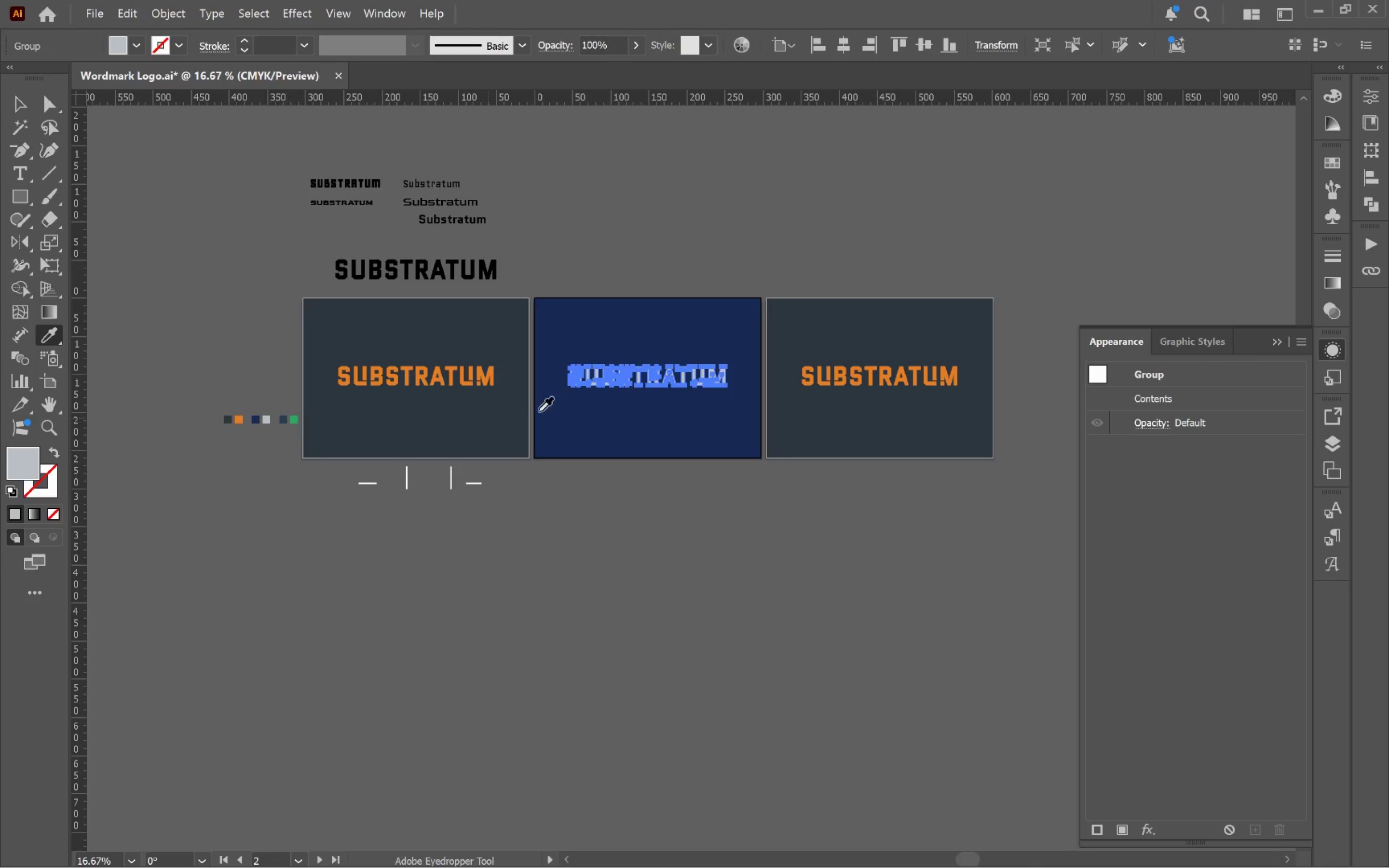 
hold_key(key=ControlLeft, duration=0.97)
left_click([851, 413])
 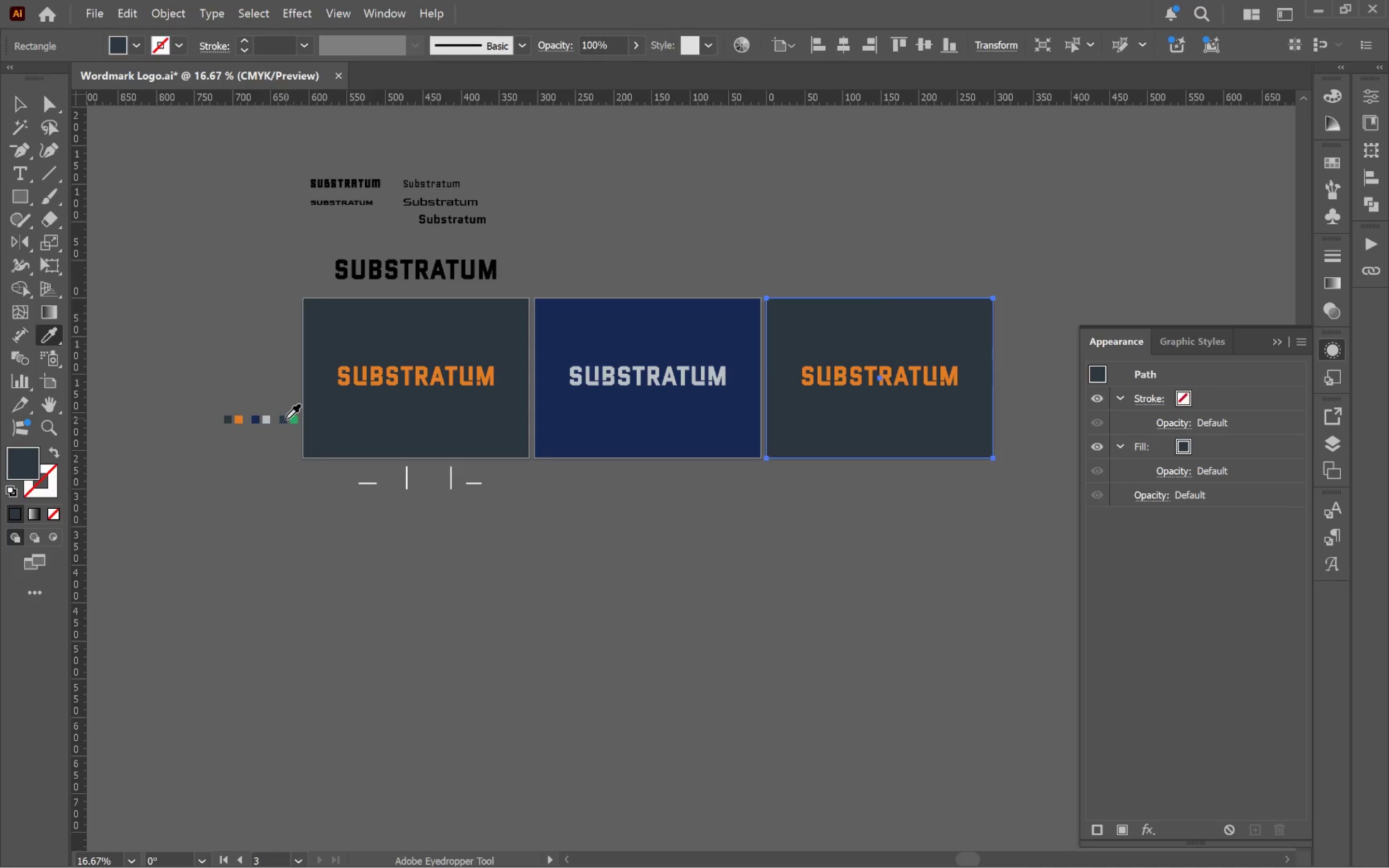 
hold_key(key=ControlLeft, duration=1.28)
left_click([811, 376])
 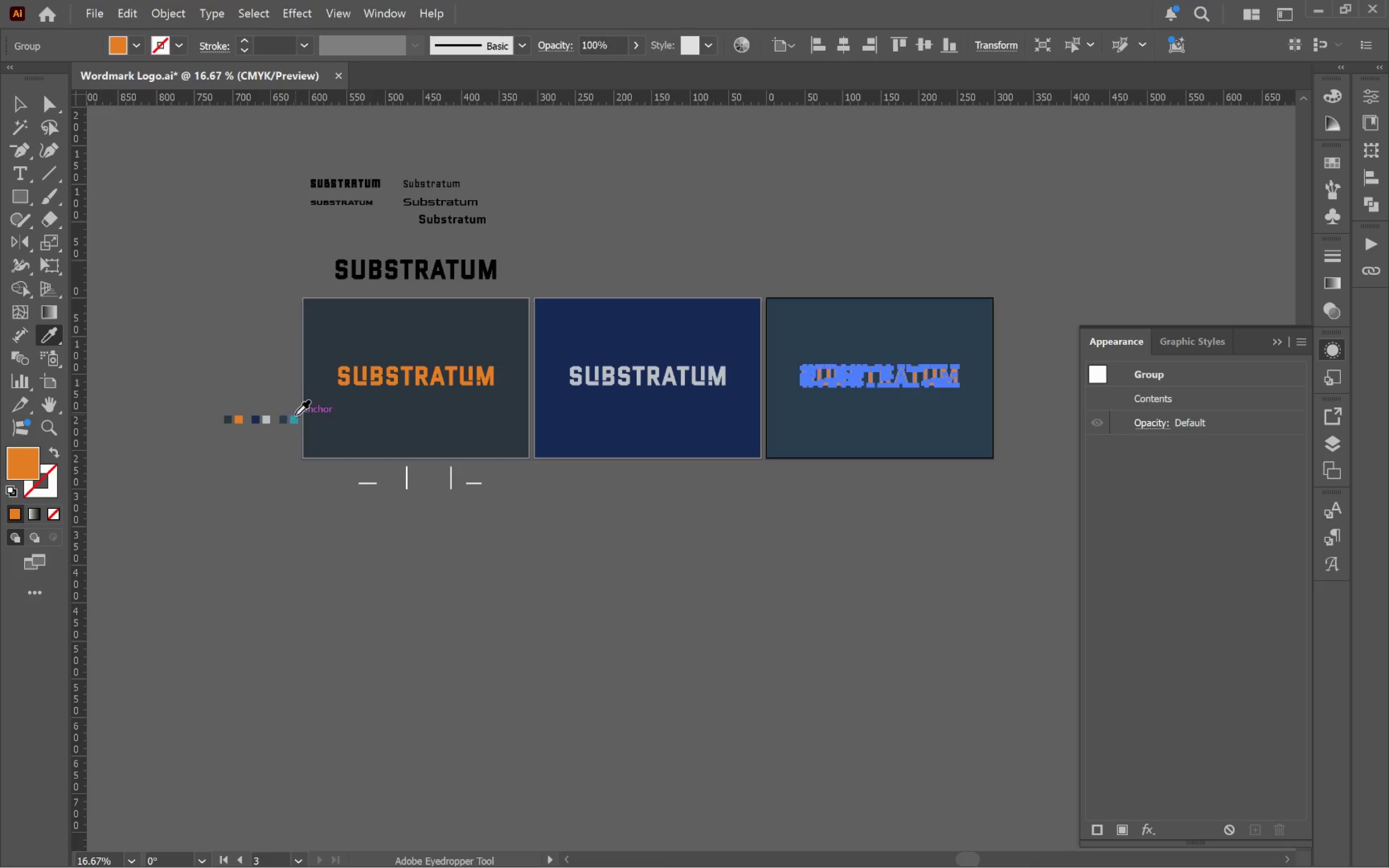 
left_click([293, 419])
 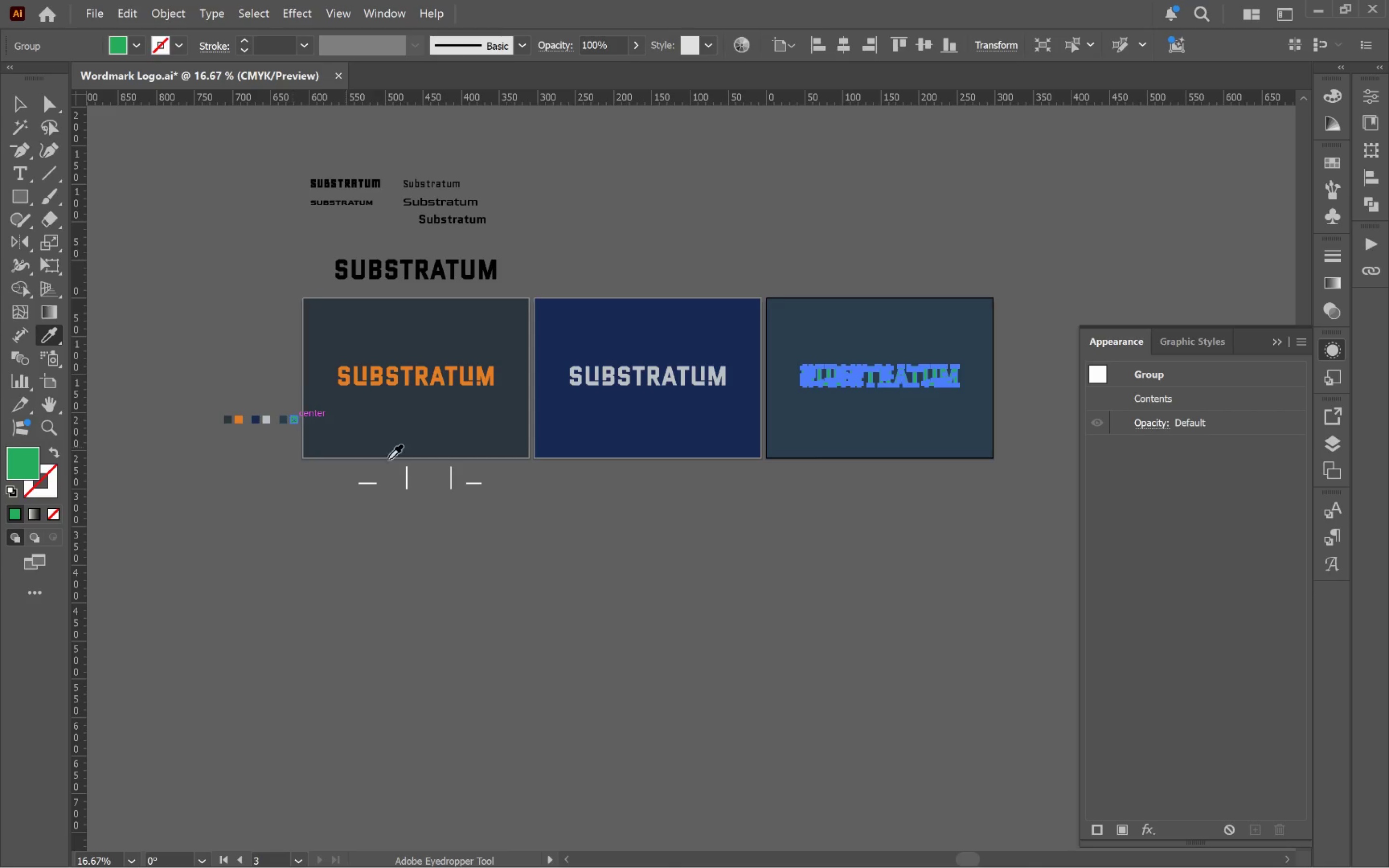 
hold_key(key=ControlLeft, duration=0.58)
left_click([778, 535])
 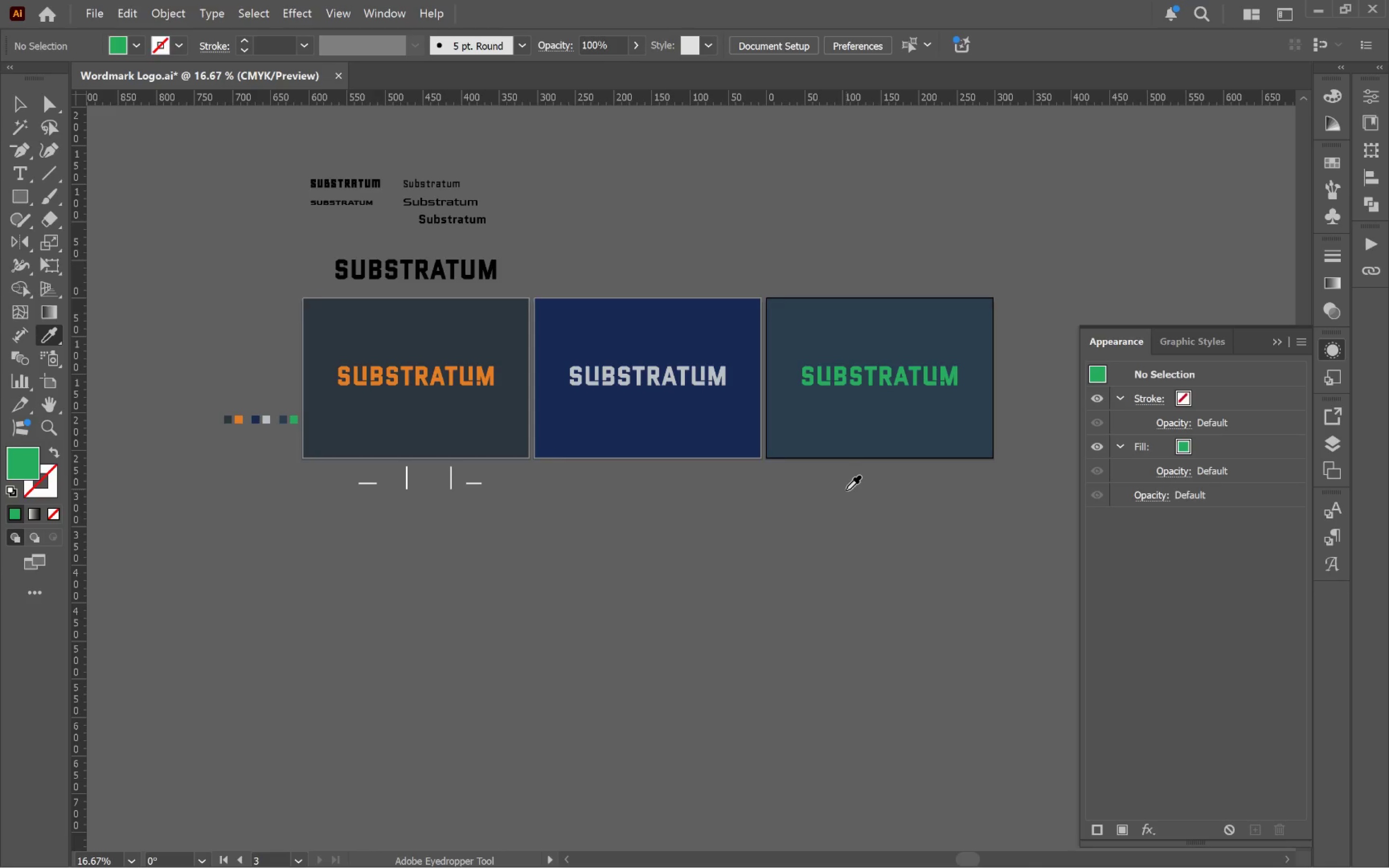 
hold_key(key=AltLeft, duration=0.95)
 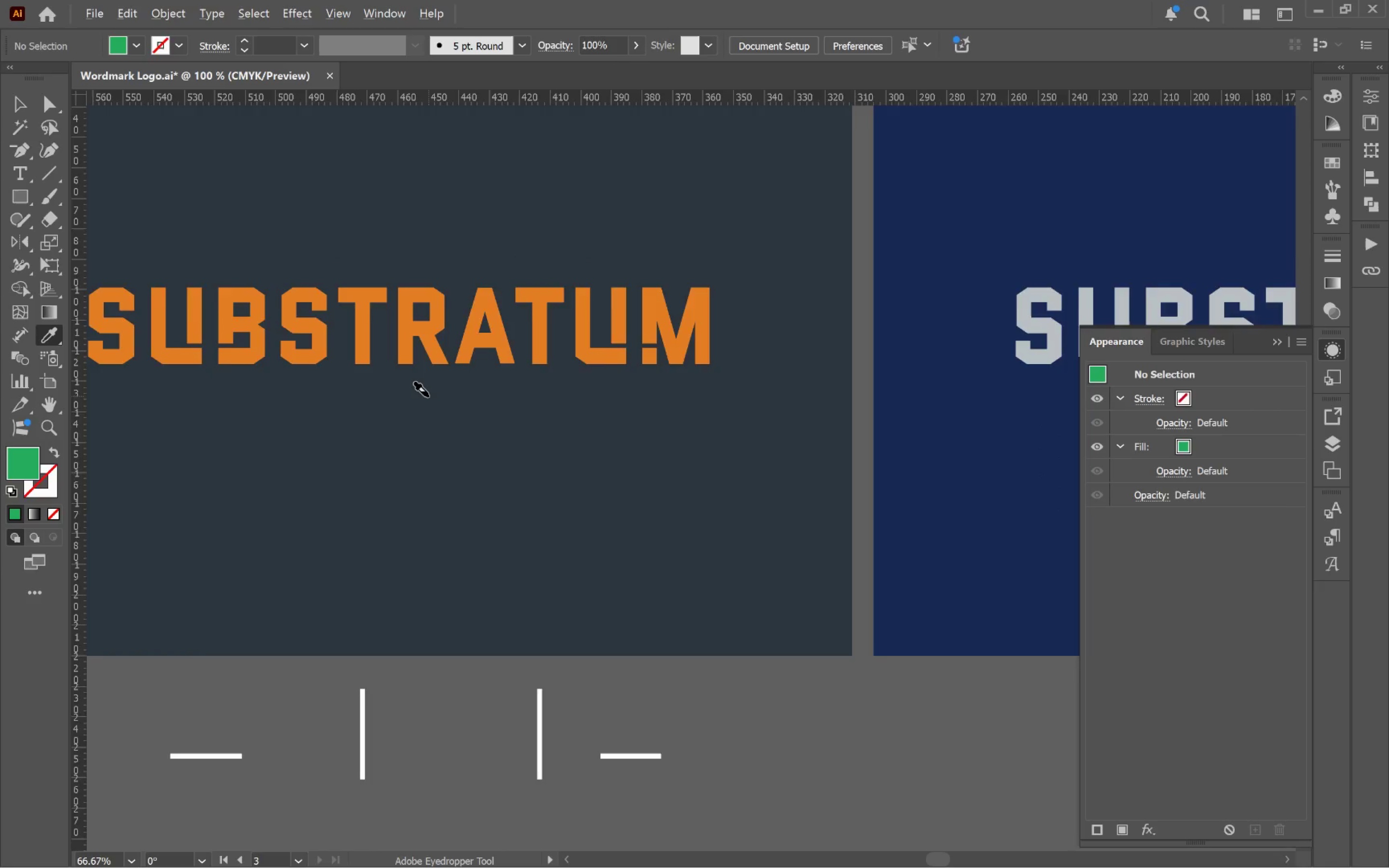 
hold_key(key=AltLeft, duration=0.62)
 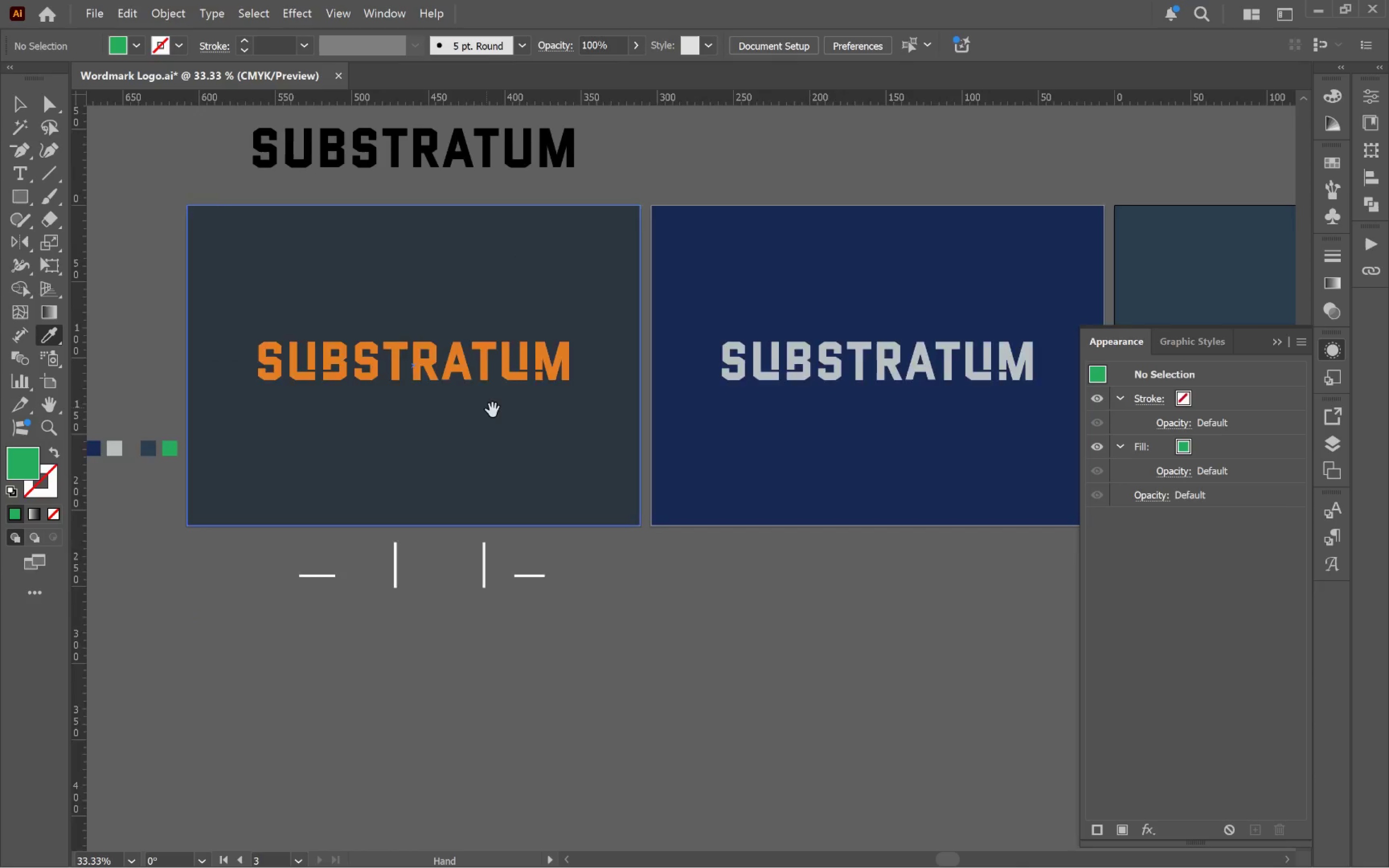 
scroll: coordinate [427, 396], scroll_direction: up, amount: 5.0
 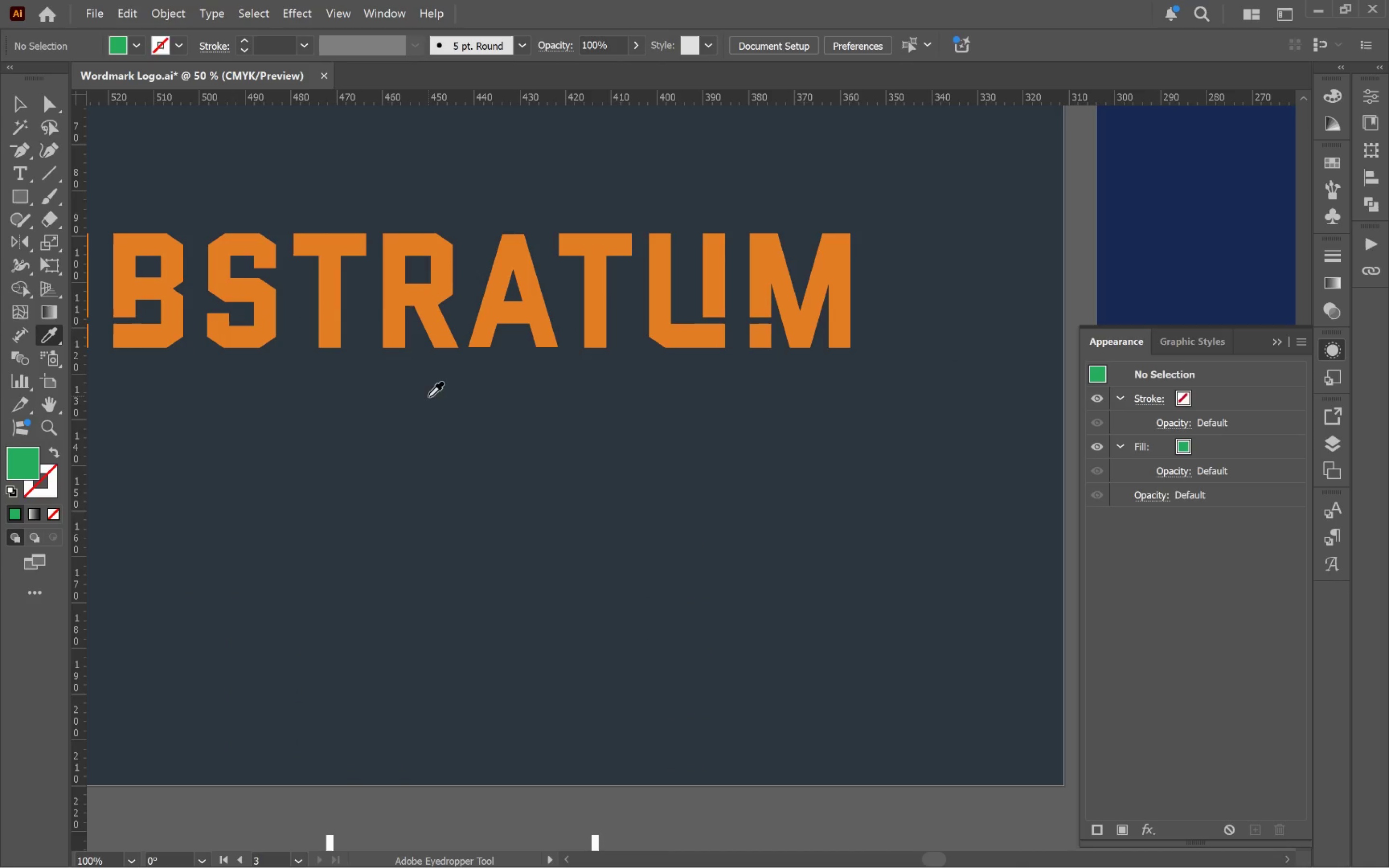 
hold_key(key=Space, duration=0.92)
 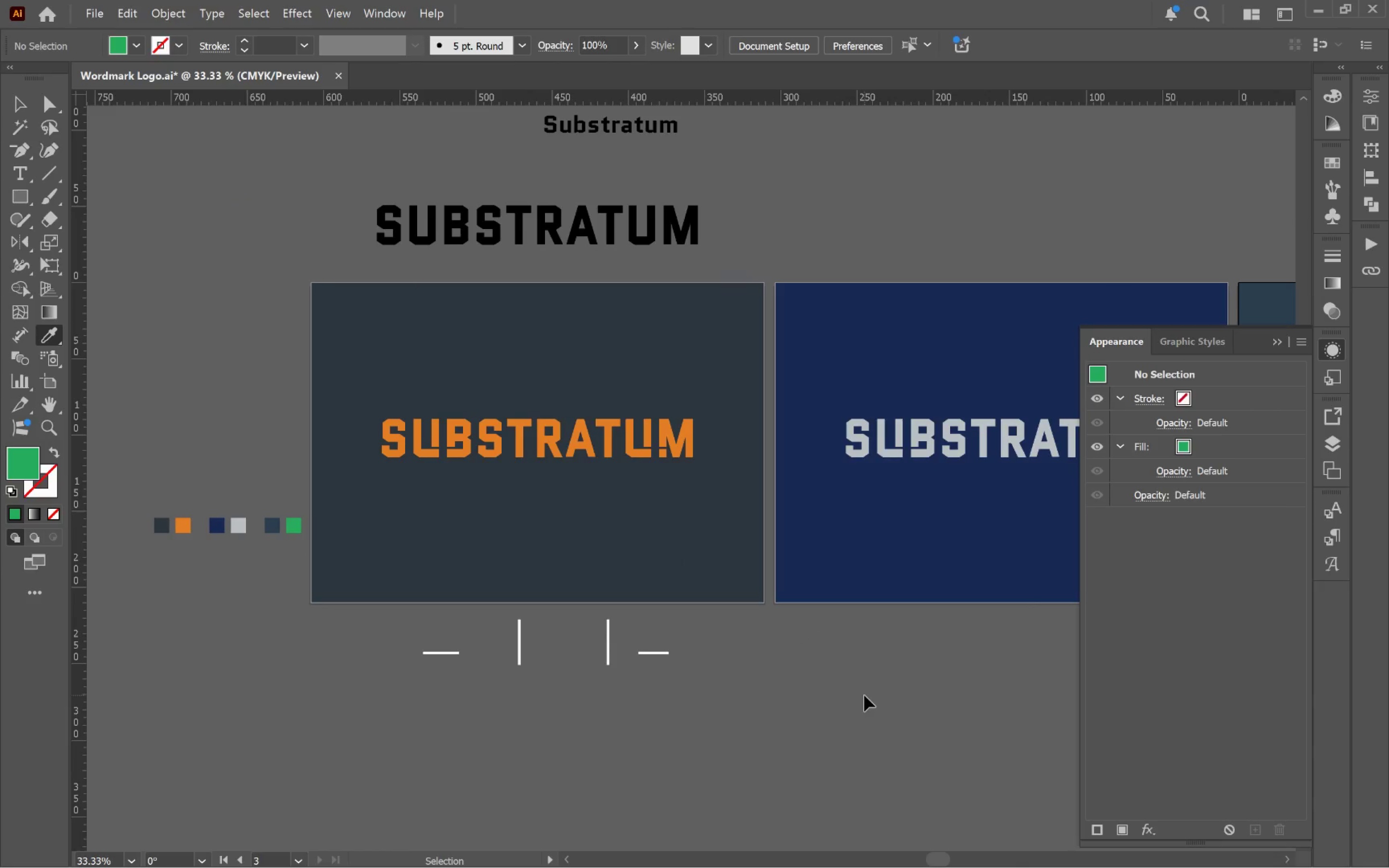 
scroll: coordinate [428, 396], scroll_direction: down, amount: 3.0
 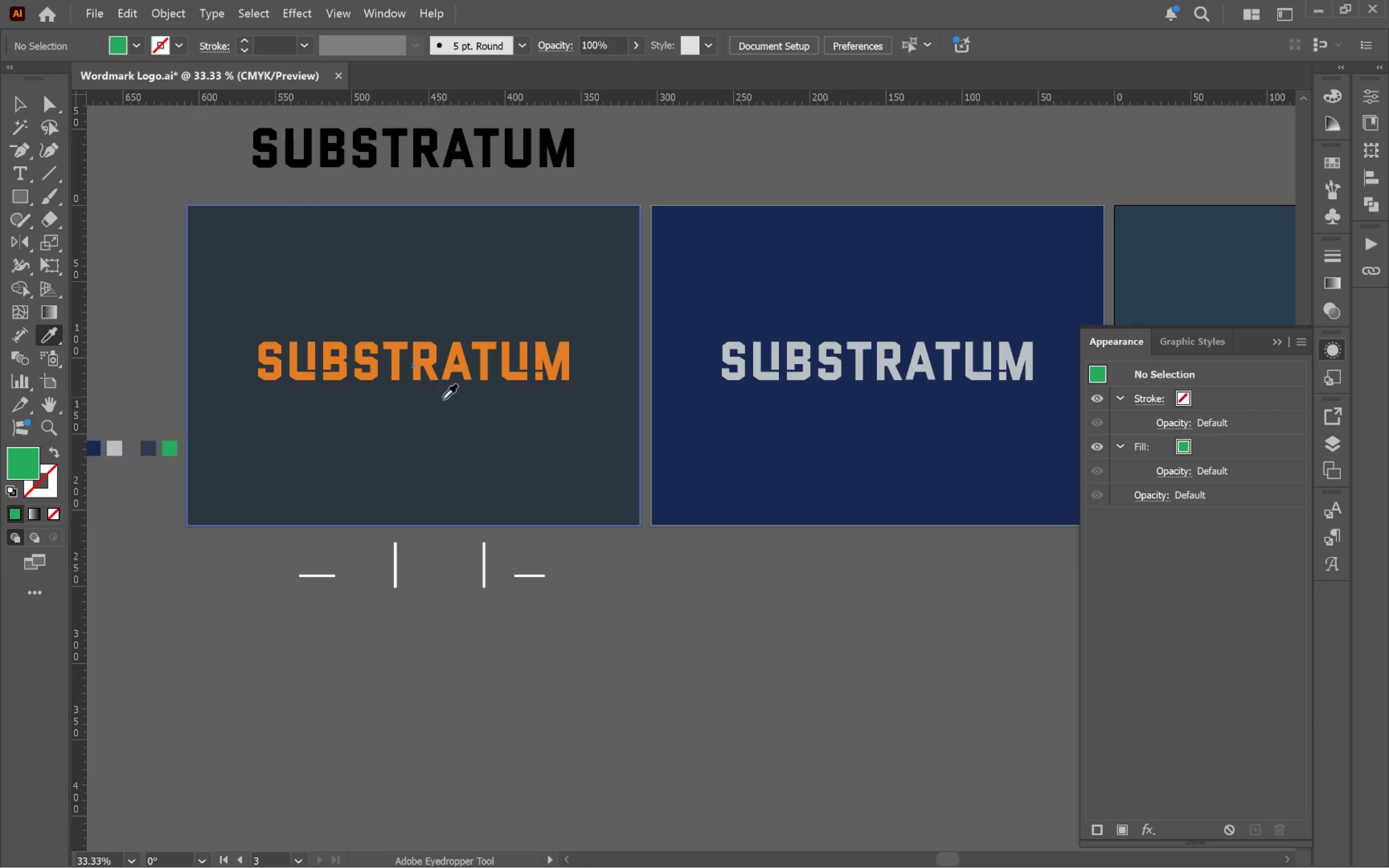 
left_click_drag(start_coordinate=[491, 409], to_coordinate=[614, 486])
 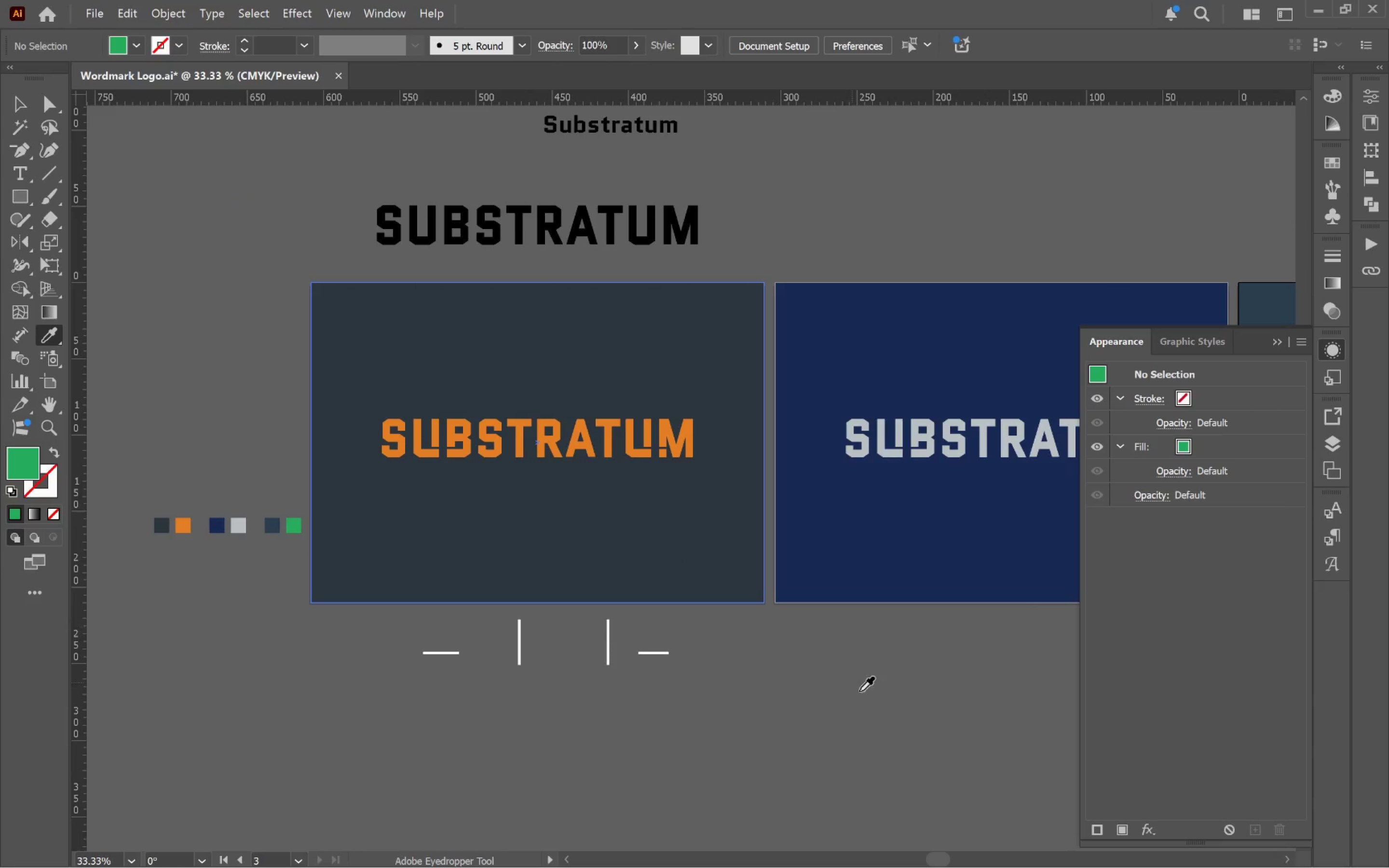 
hold_key(key=ControlLeft, duration=0.33)
left_click([864, 695])
 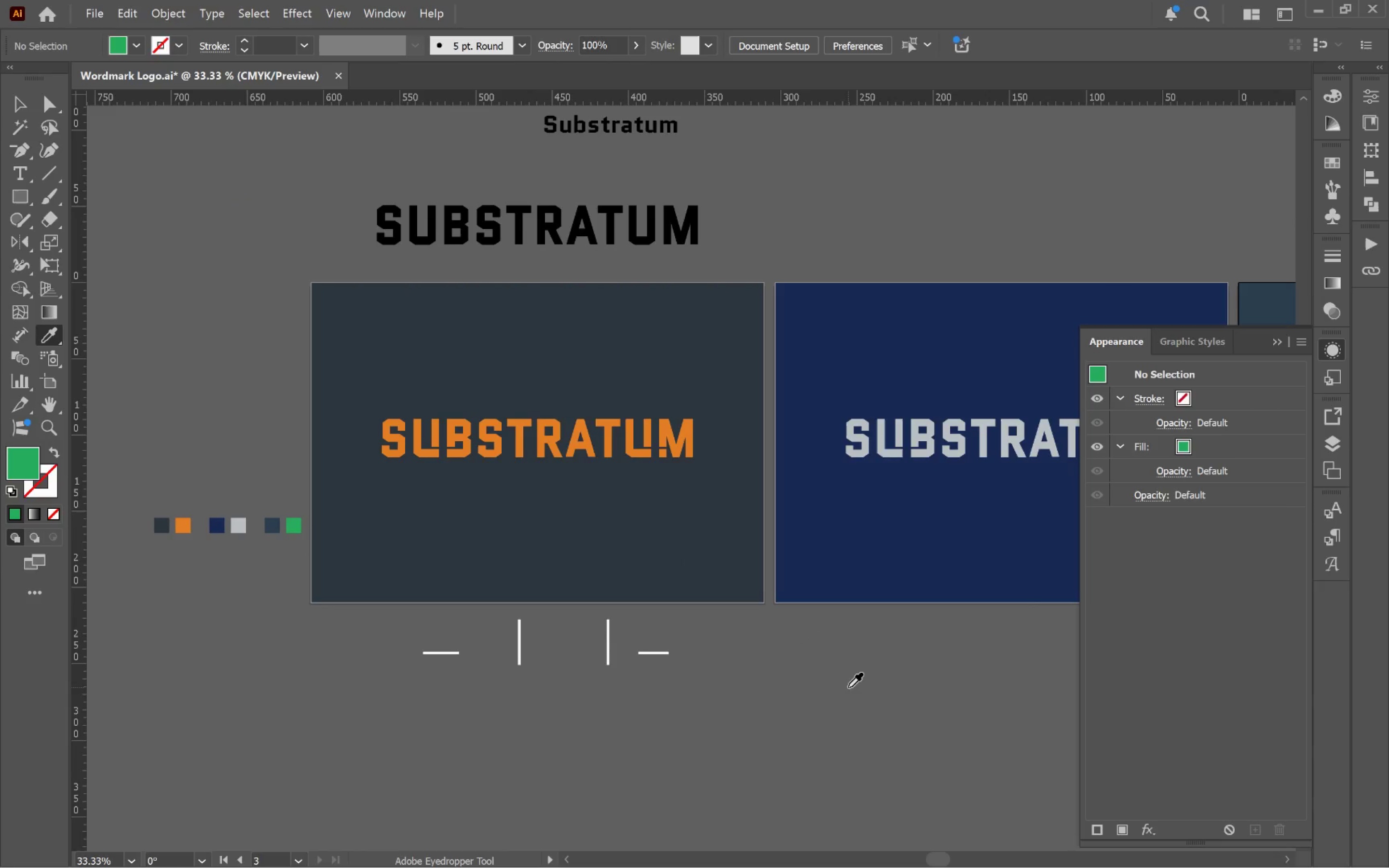 
key(V)
 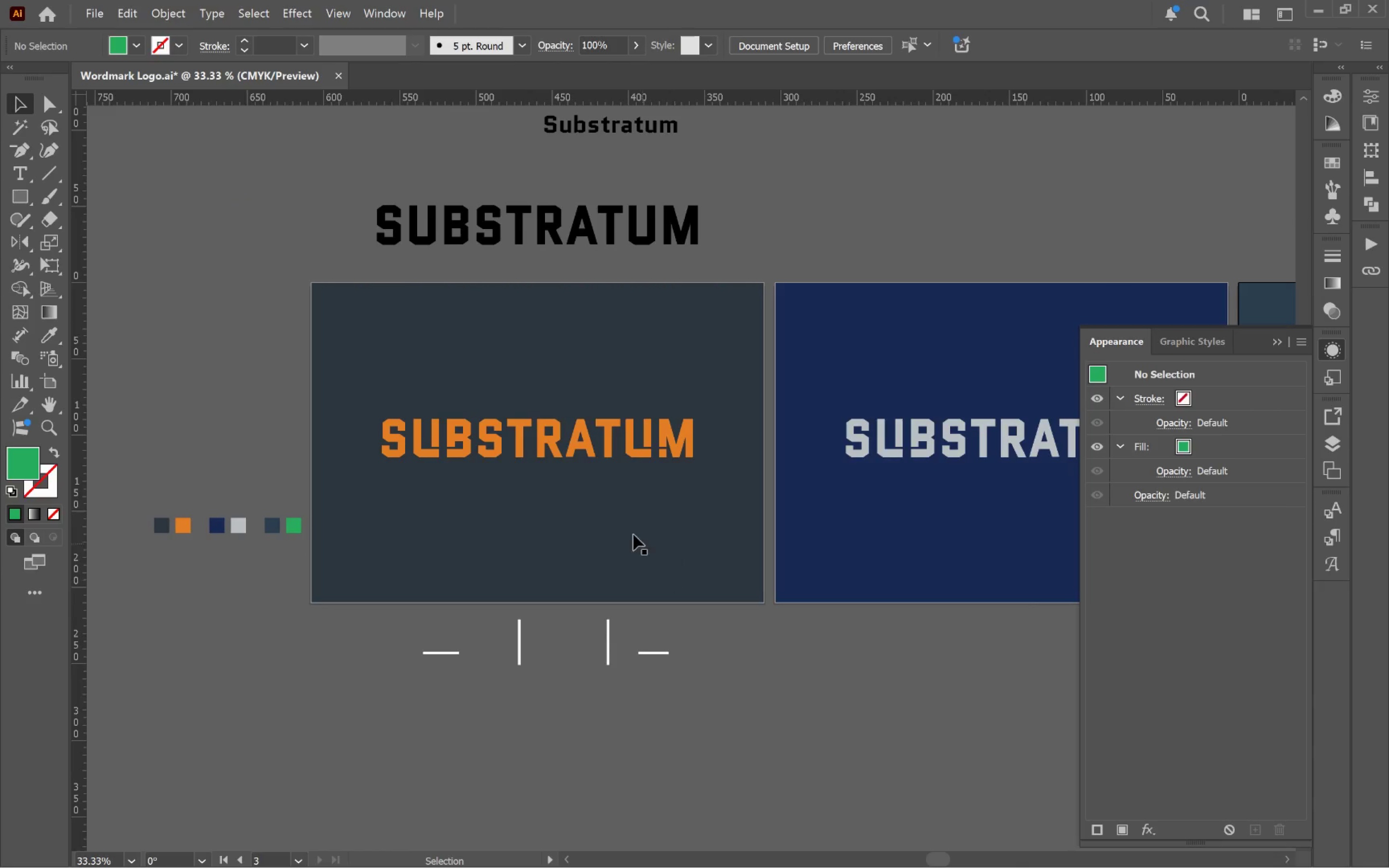 
hold_key(key=AltLeft, duration=0.98)
scroll: coordinate [523, 456], scroll_direction: up, amount: 4.0
 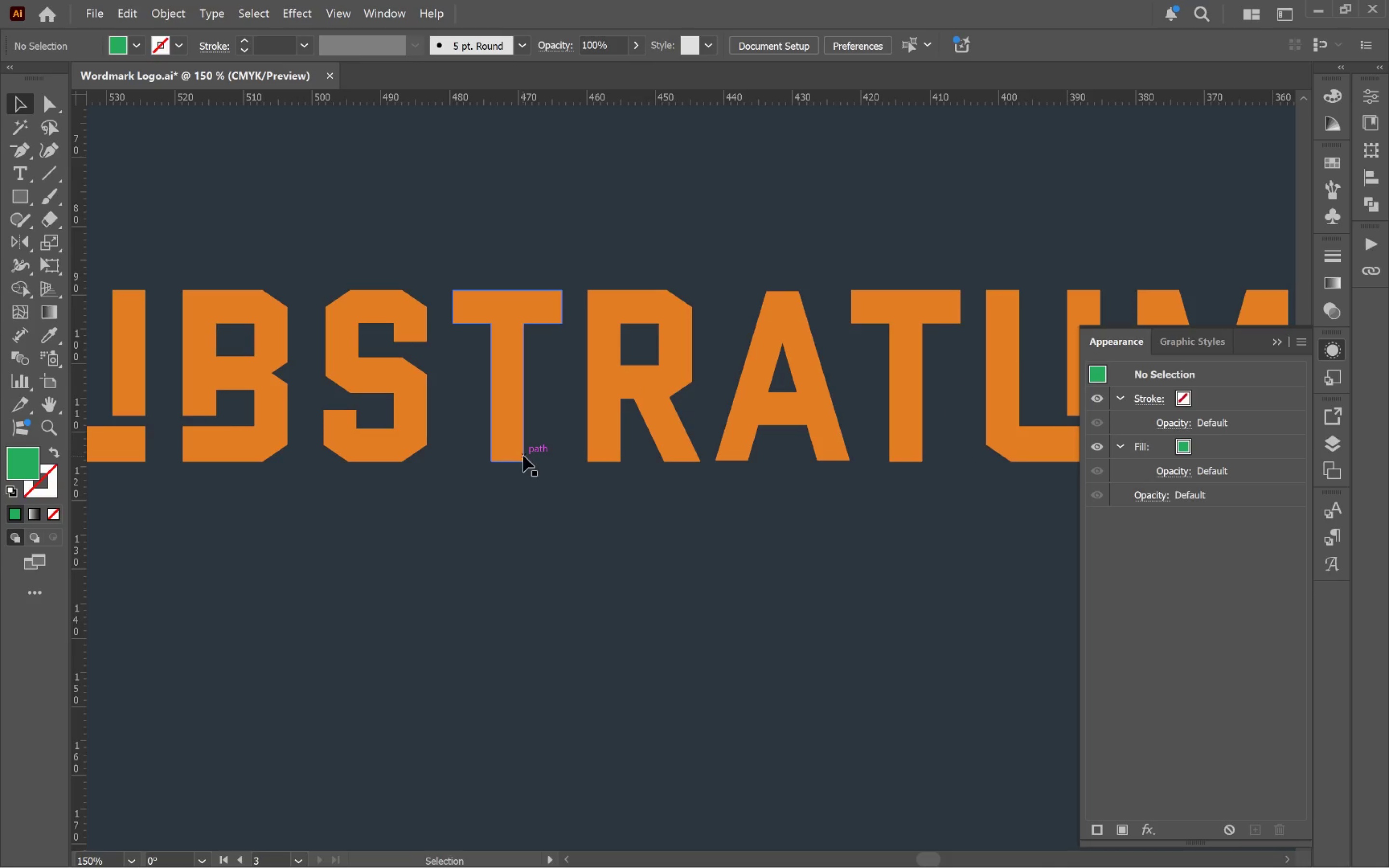 
hold_key(key=Space, duration=1.5)
 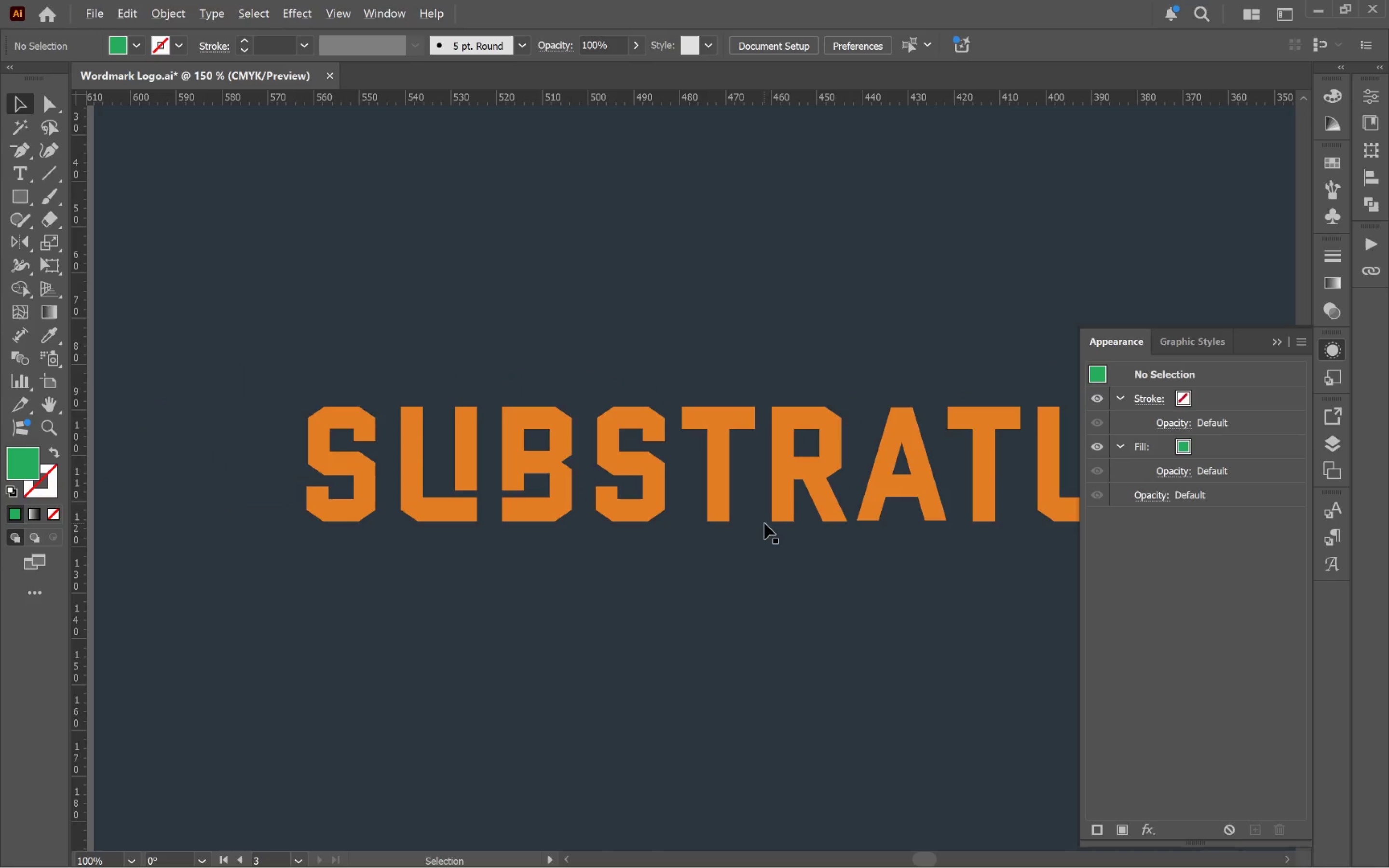 
left_click_drag(start_coordinate=[577, 465], to_coordinate=[764, 523])
 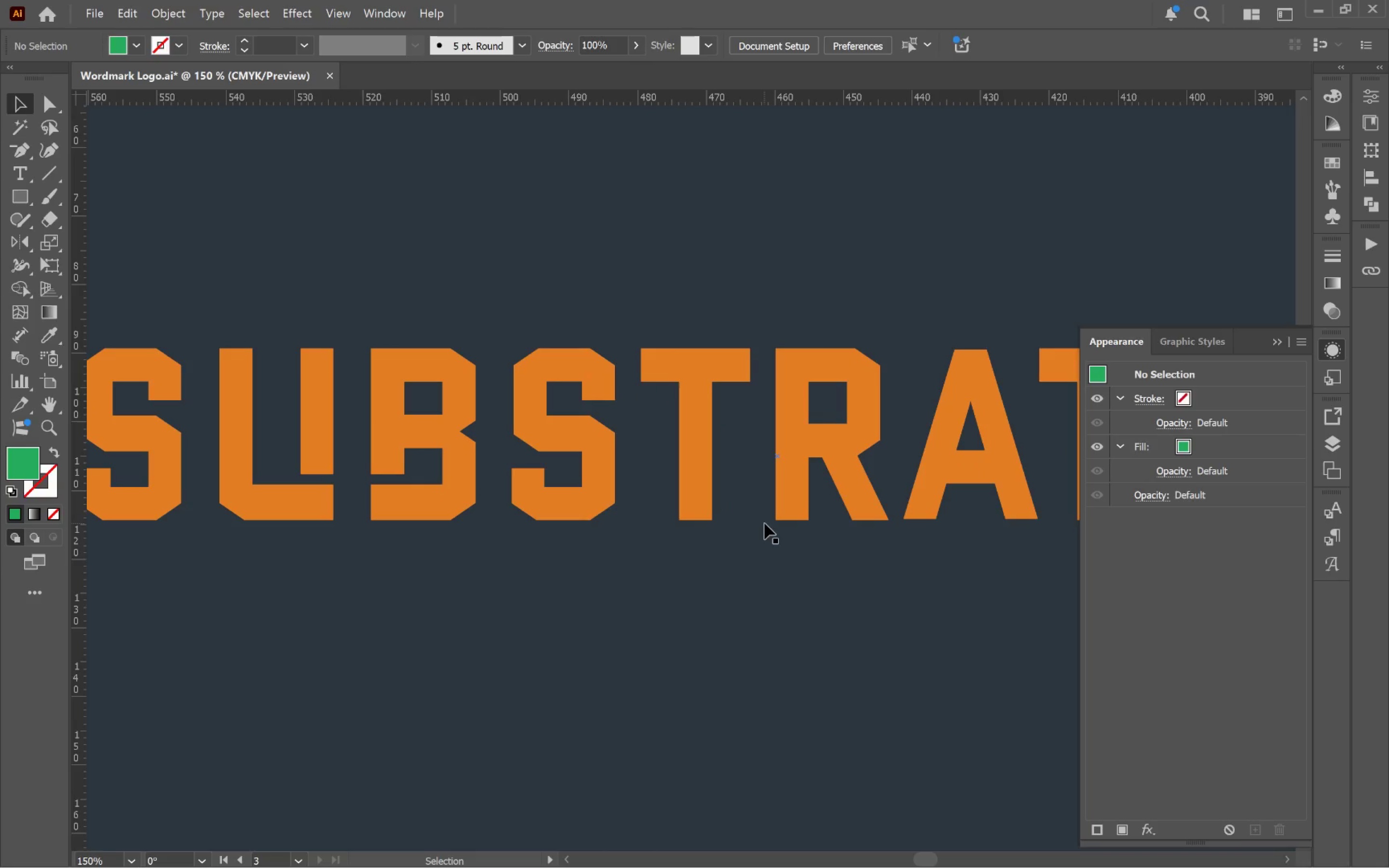 
hold_key(key=AltLeft, duration=0.66)
 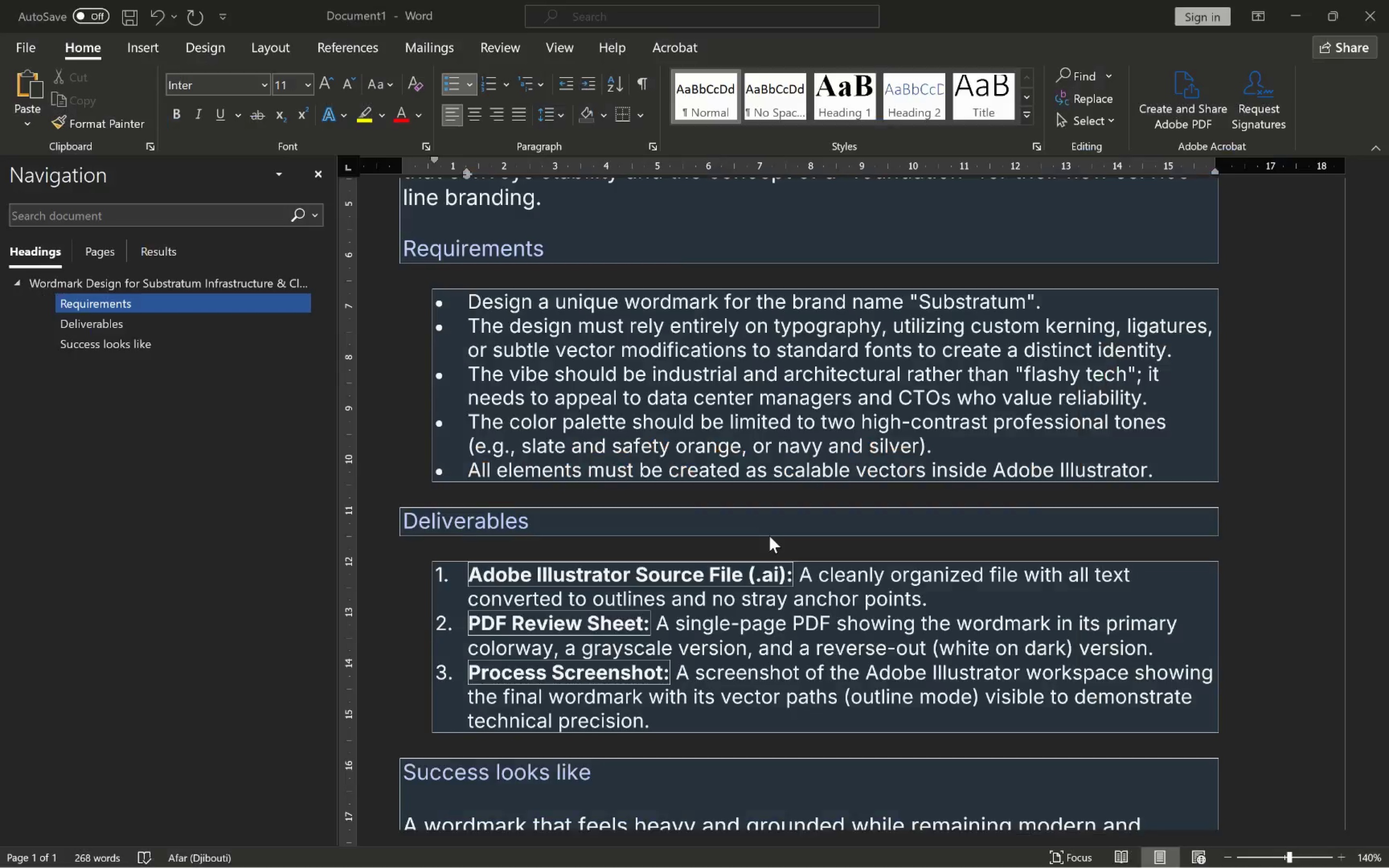 
key(Alt+AltLeft)
 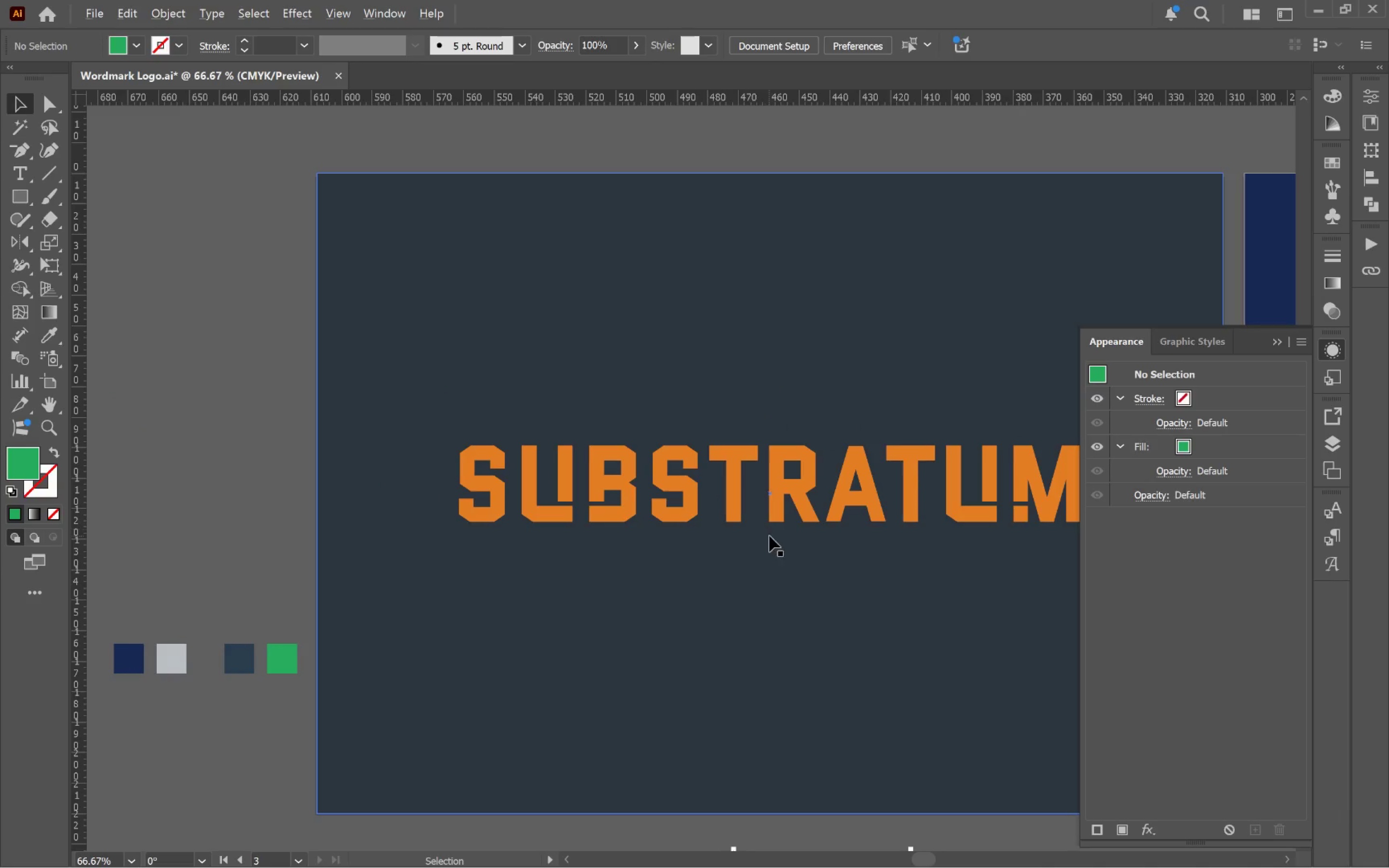 
scroll: coordinate [764, 523], scroll_direction: down, amount: 2.0
 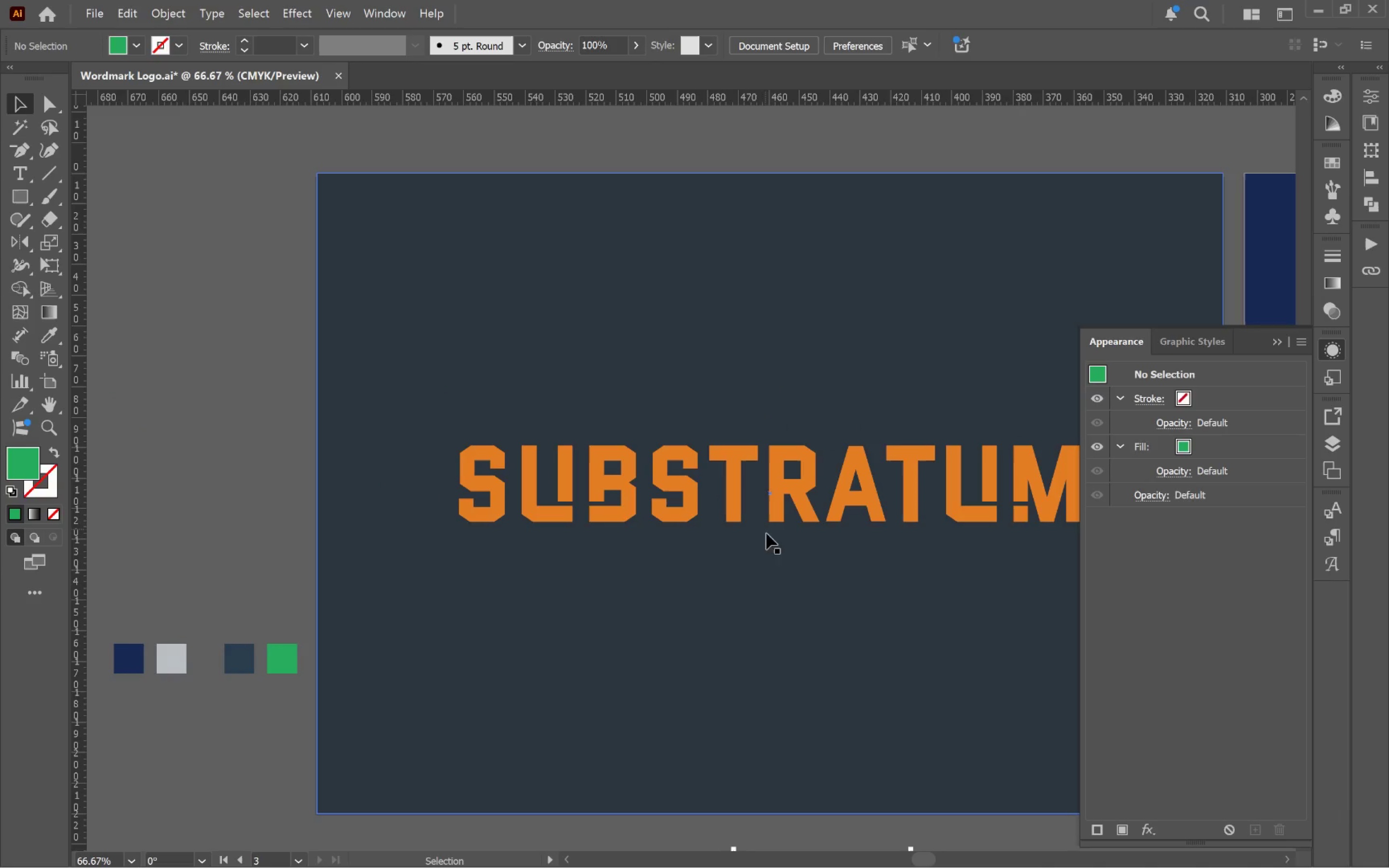 
key(Alt+Tab)
 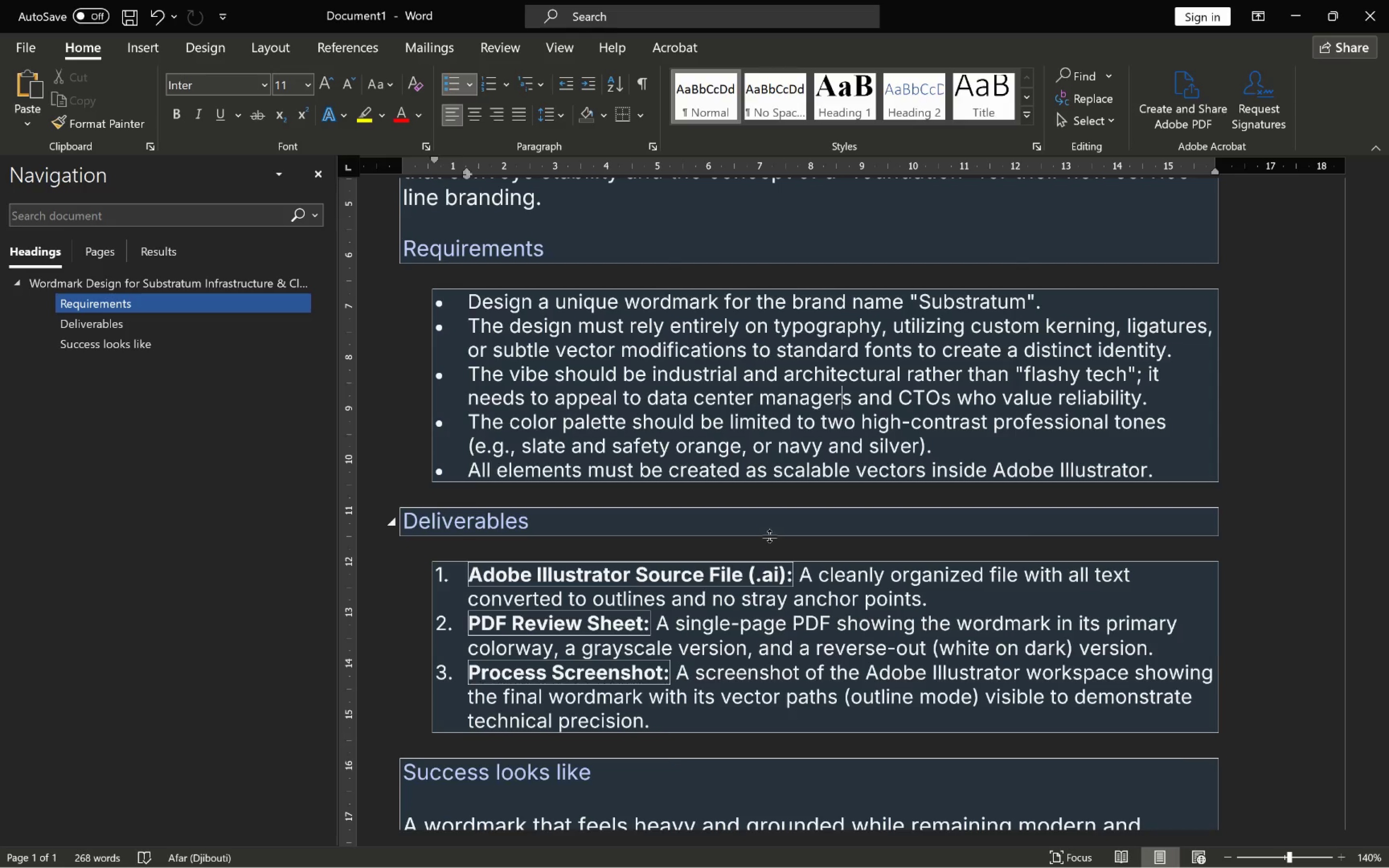 
wait(12.98)
 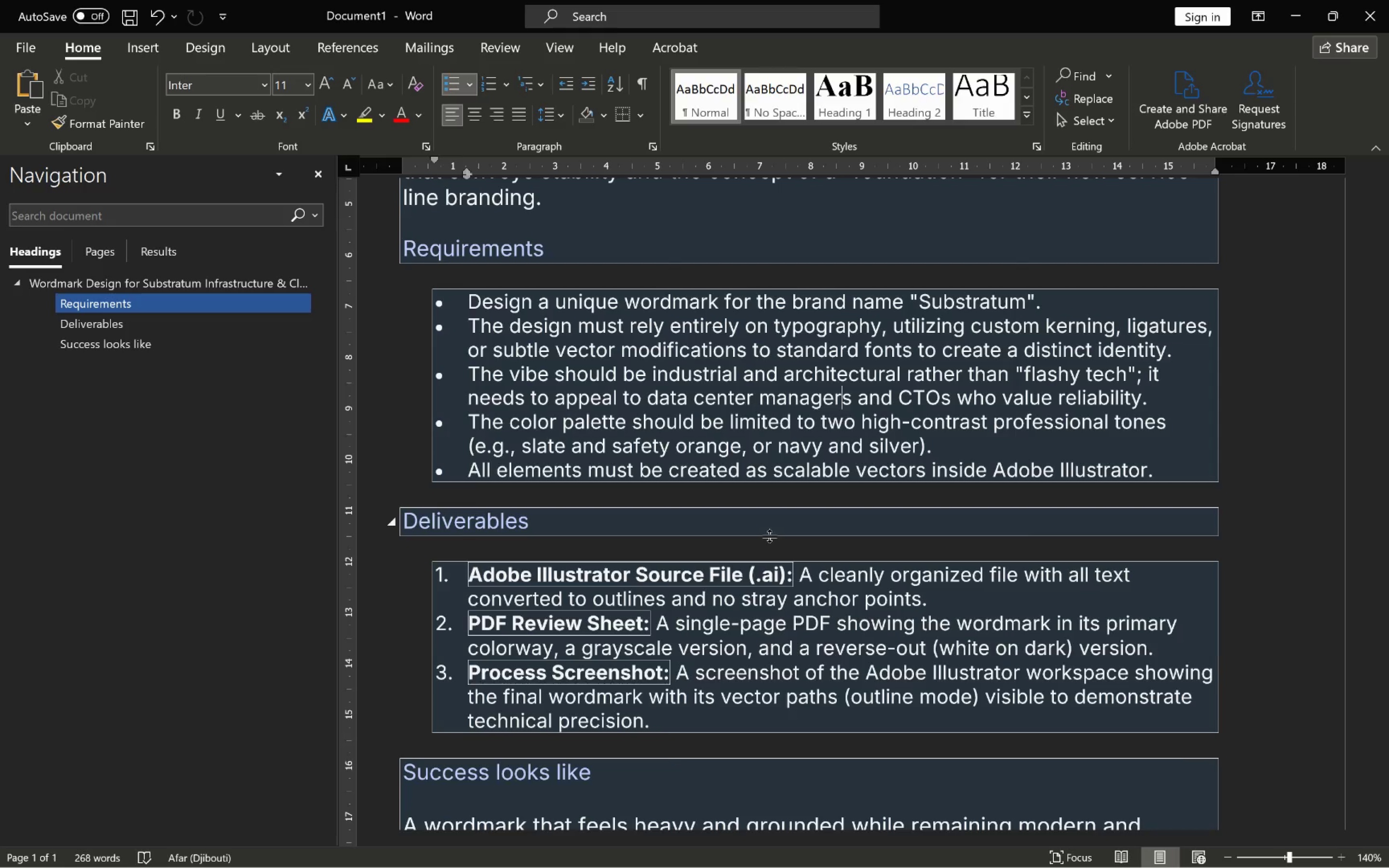 
key(Alt+Tab)
 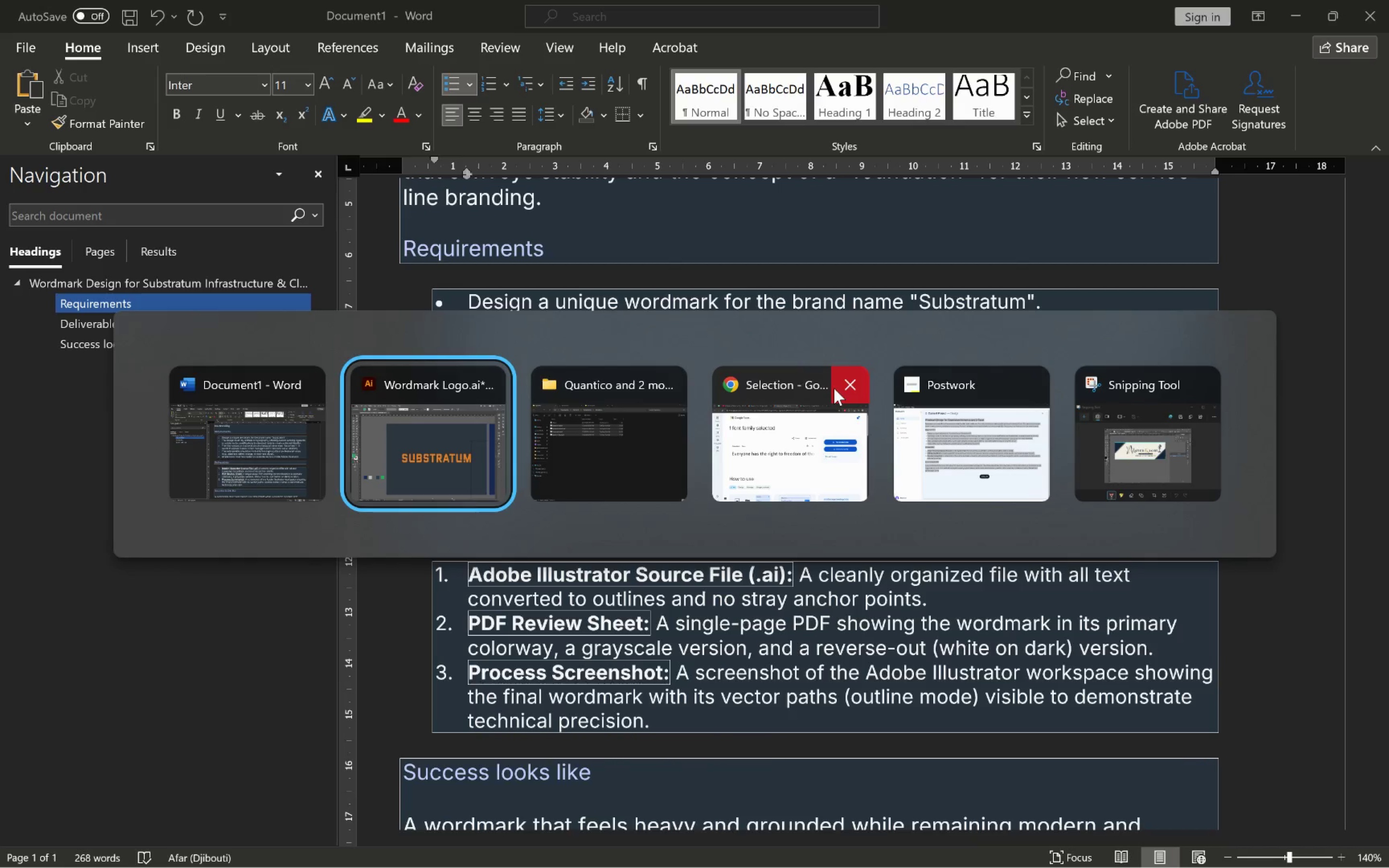 
key(Alt+Tab)
 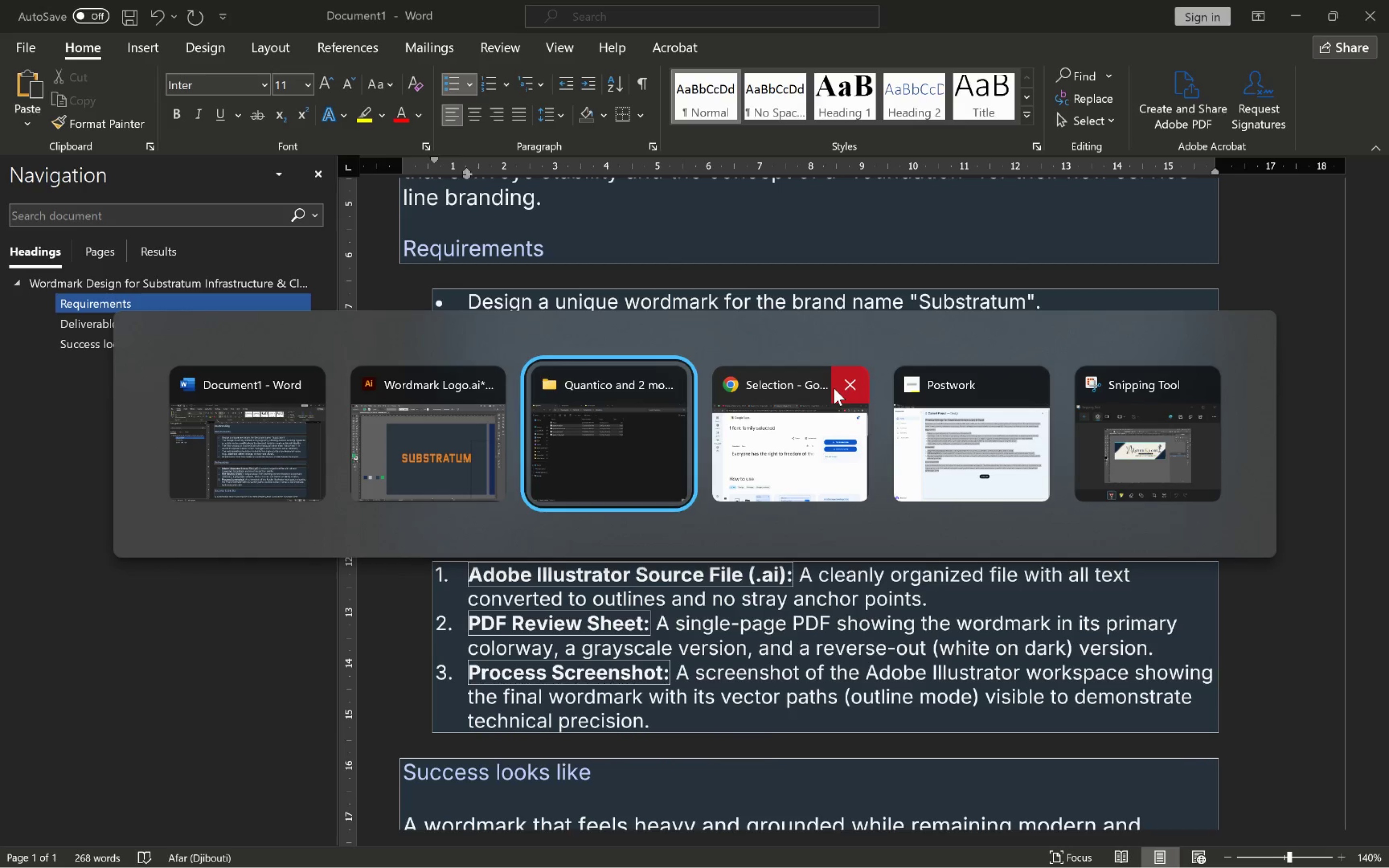 
key(Alt+Tab)
 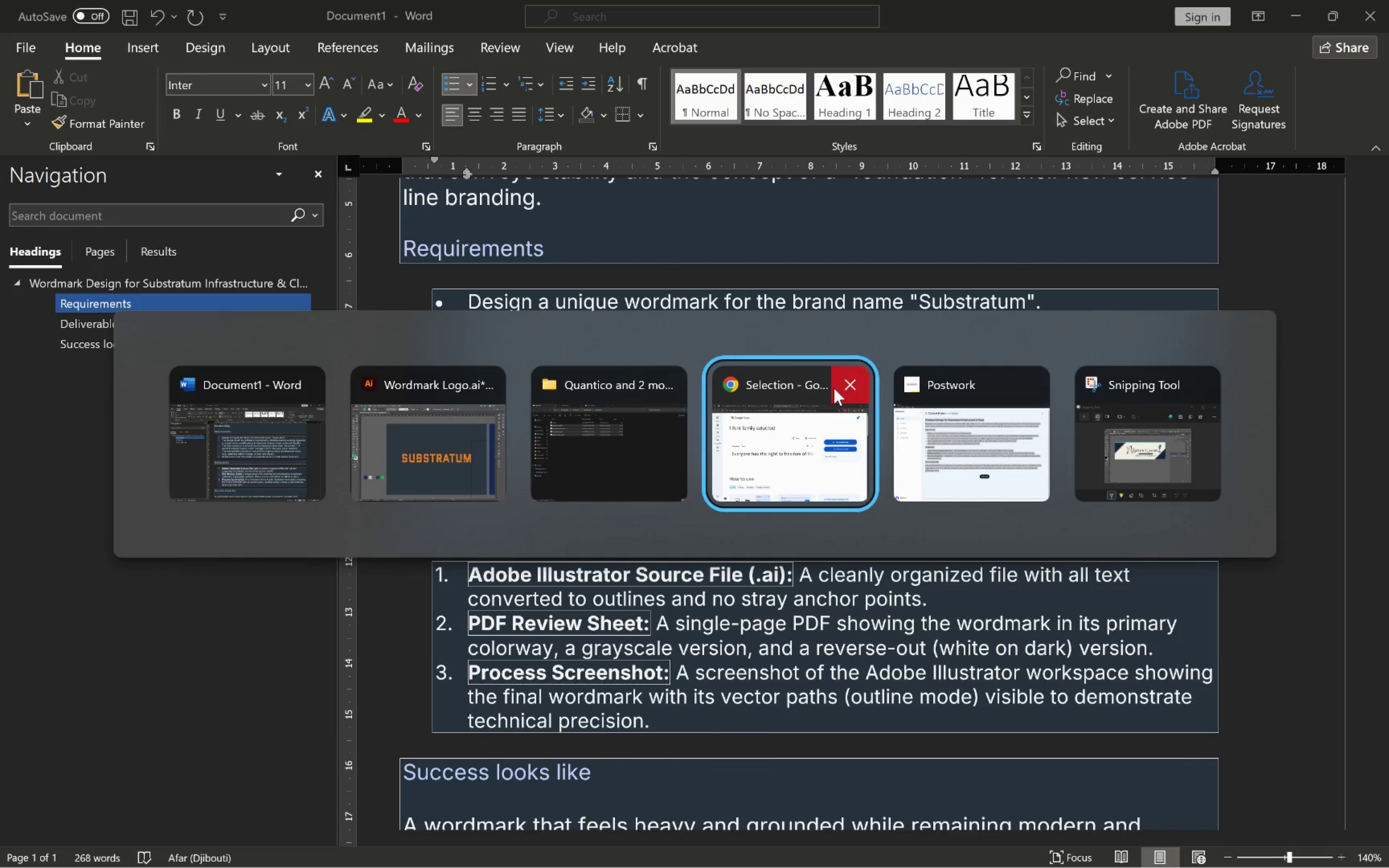 
key(Alt+Tab)